 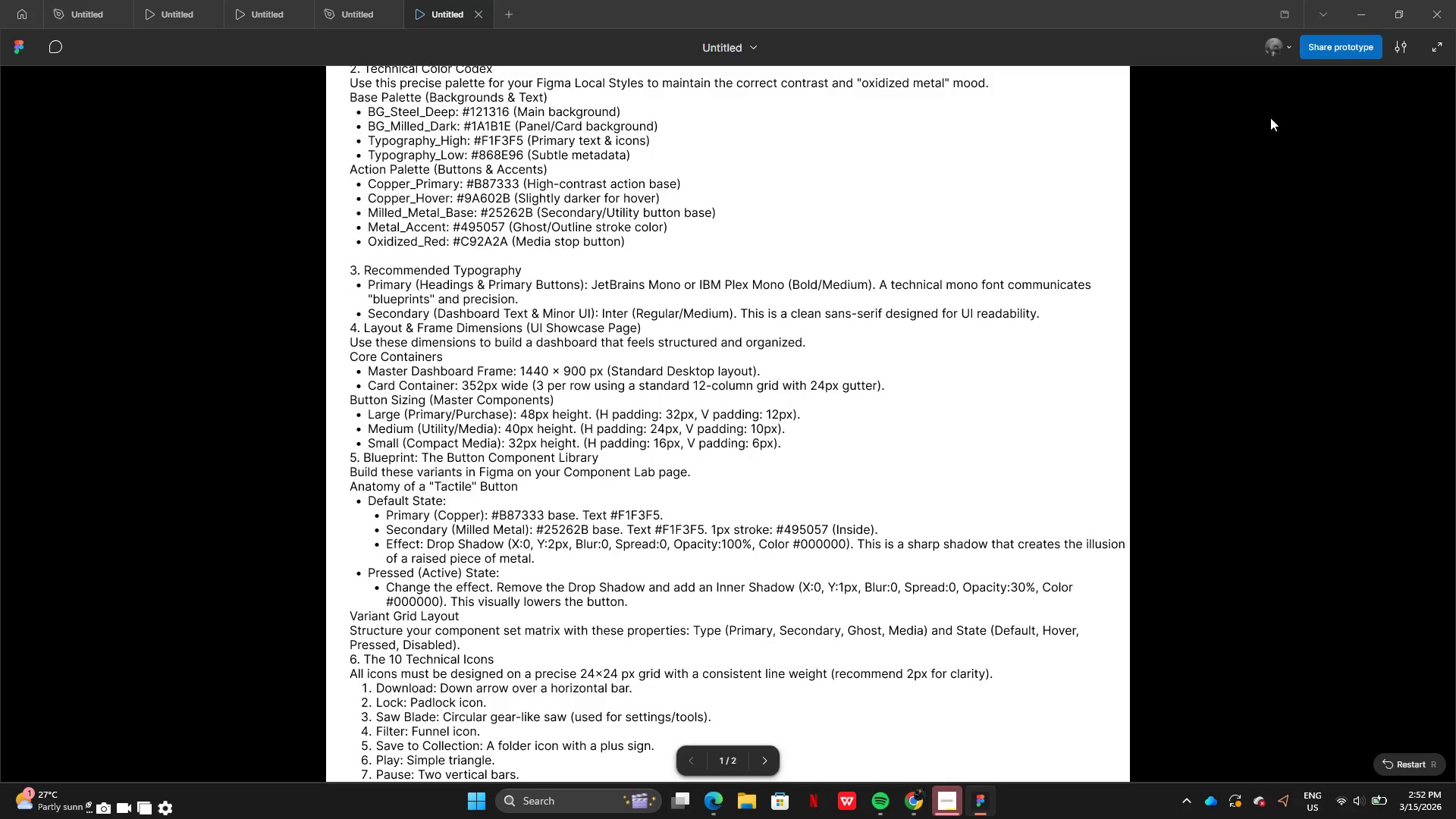 
key(ArrowRight)
 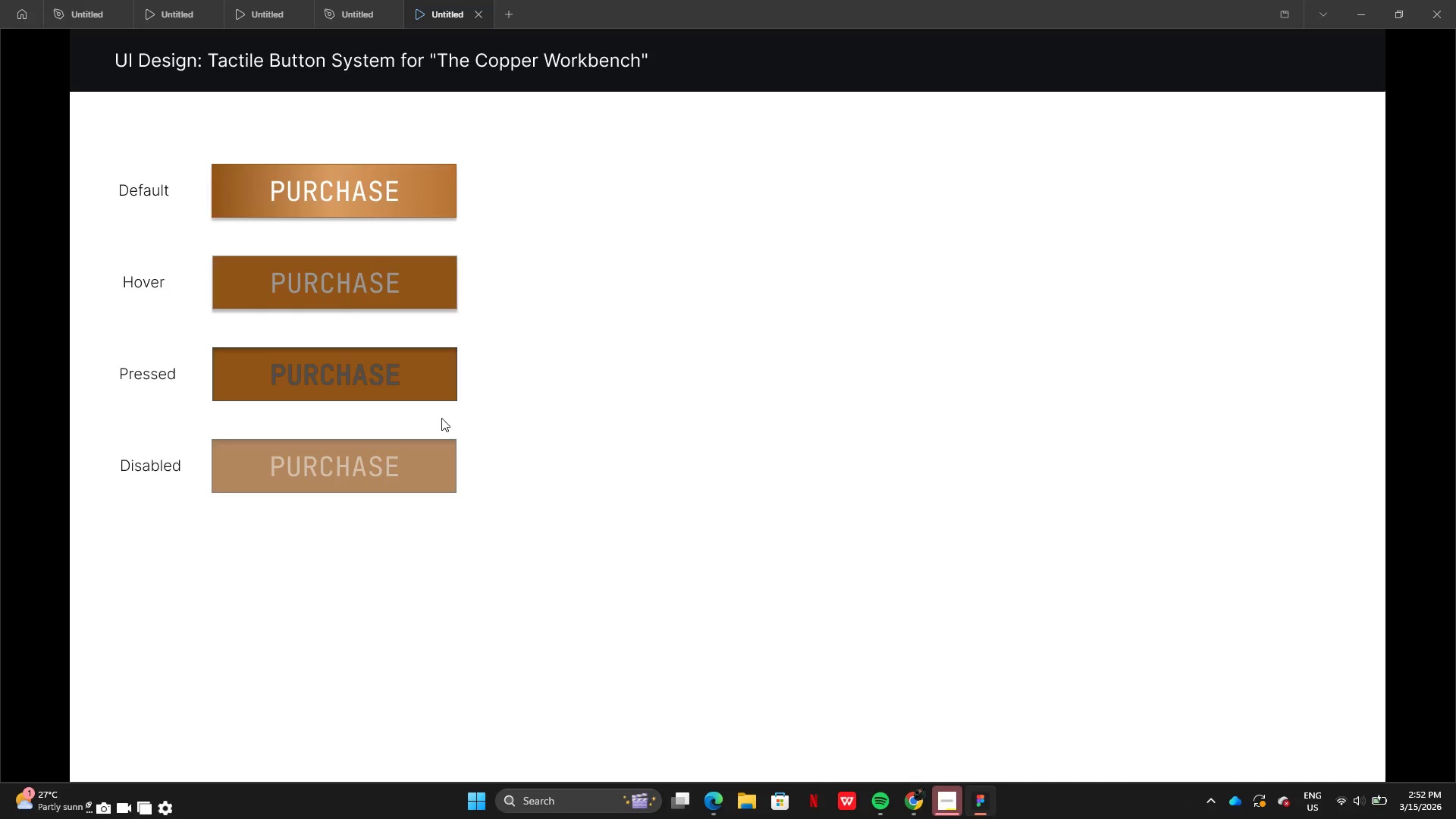 
wait(6.06)
 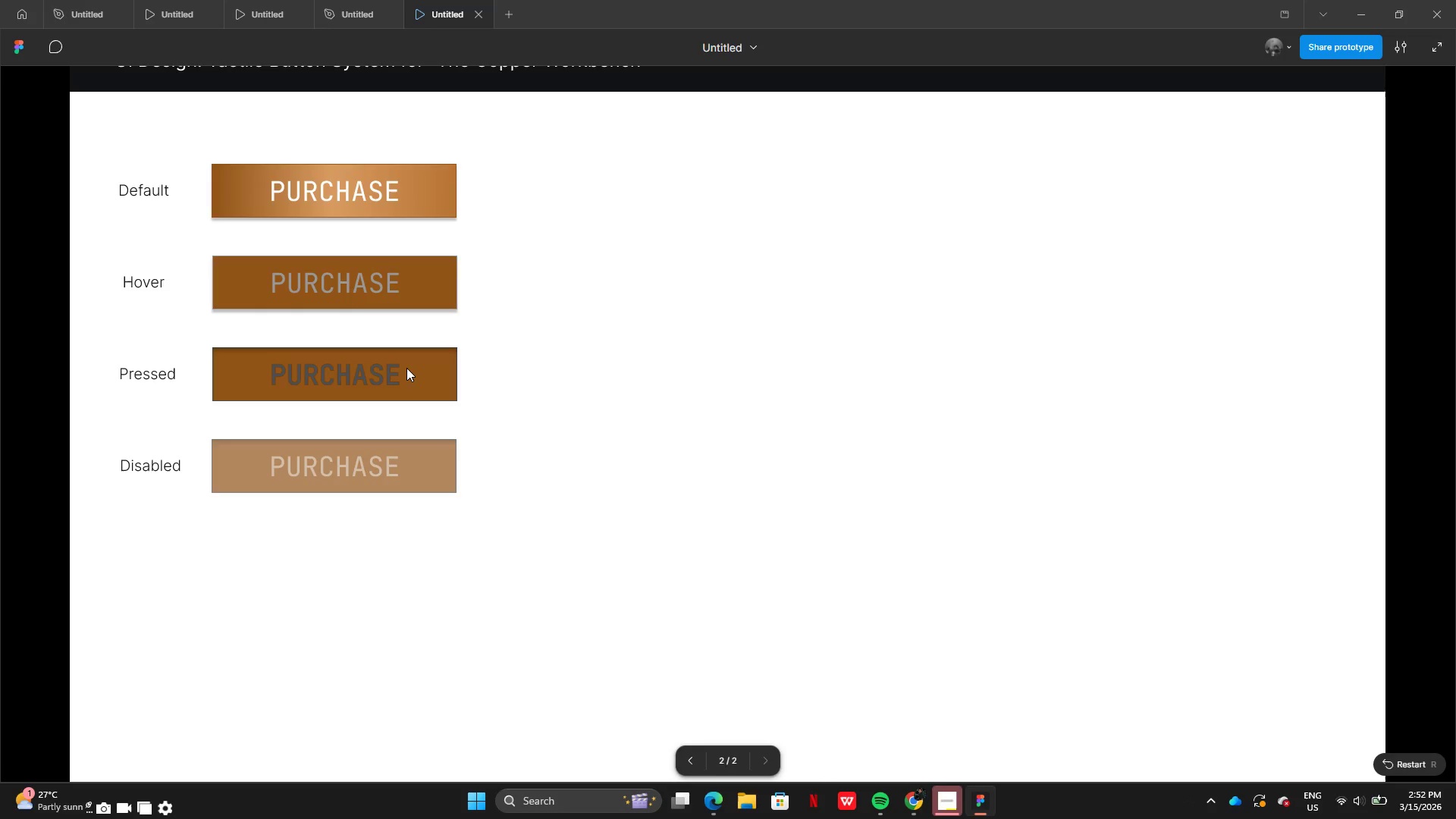 
left_click([345, 6])
 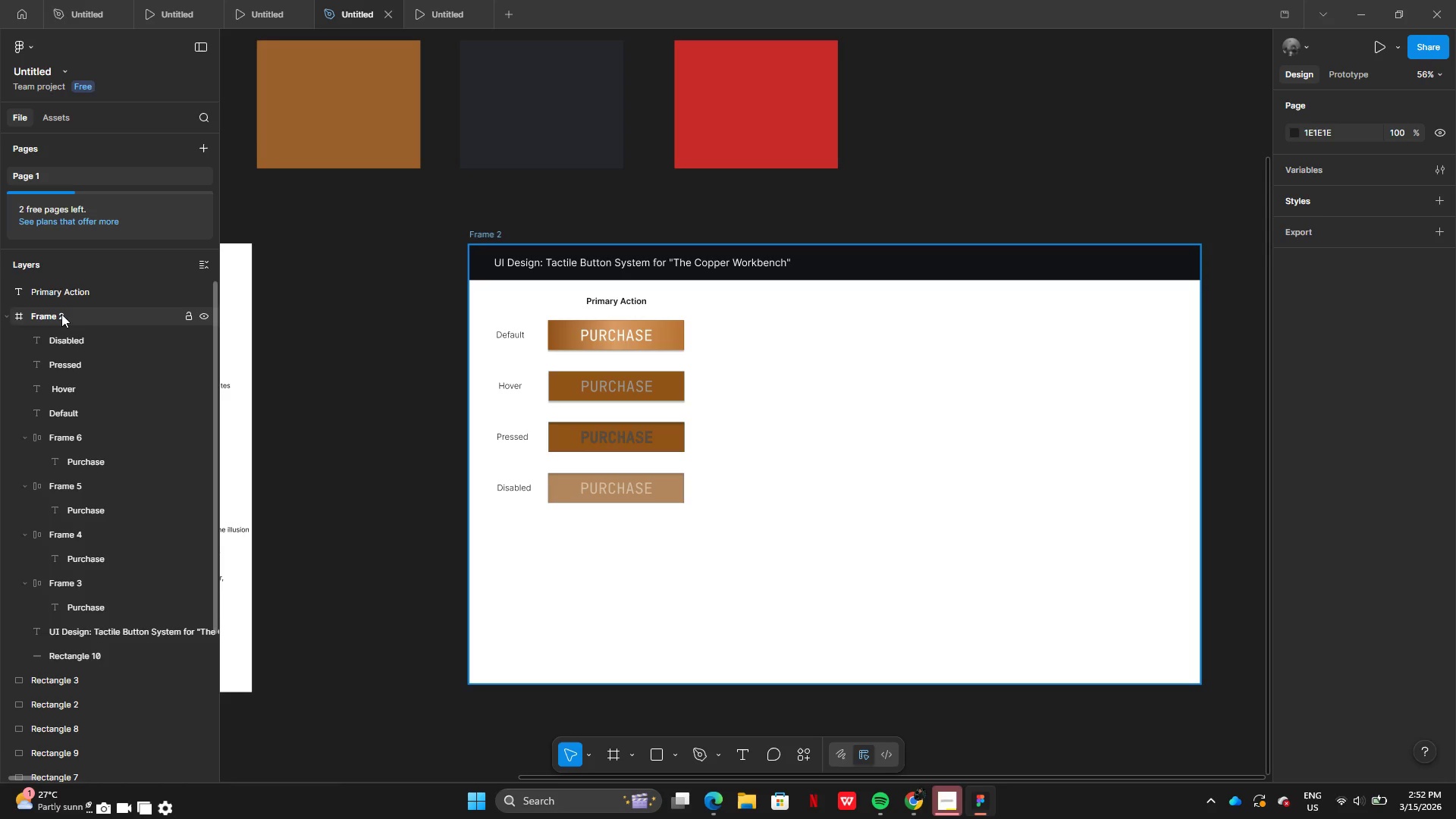 
left_click([61, 293])
 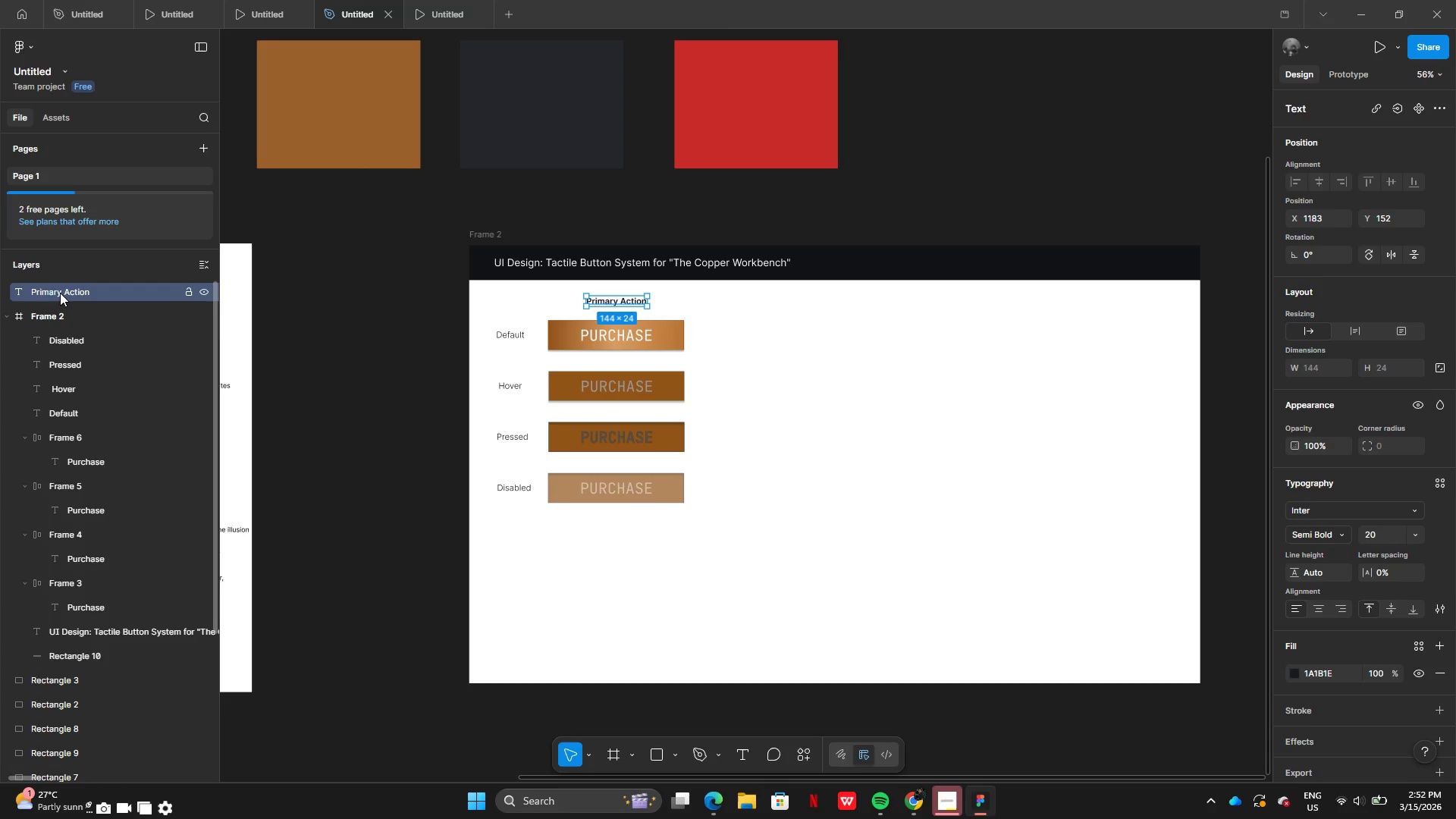 
left_click_drag(start_coordinate=[60, 293], to_coordinate=[61, 331])
 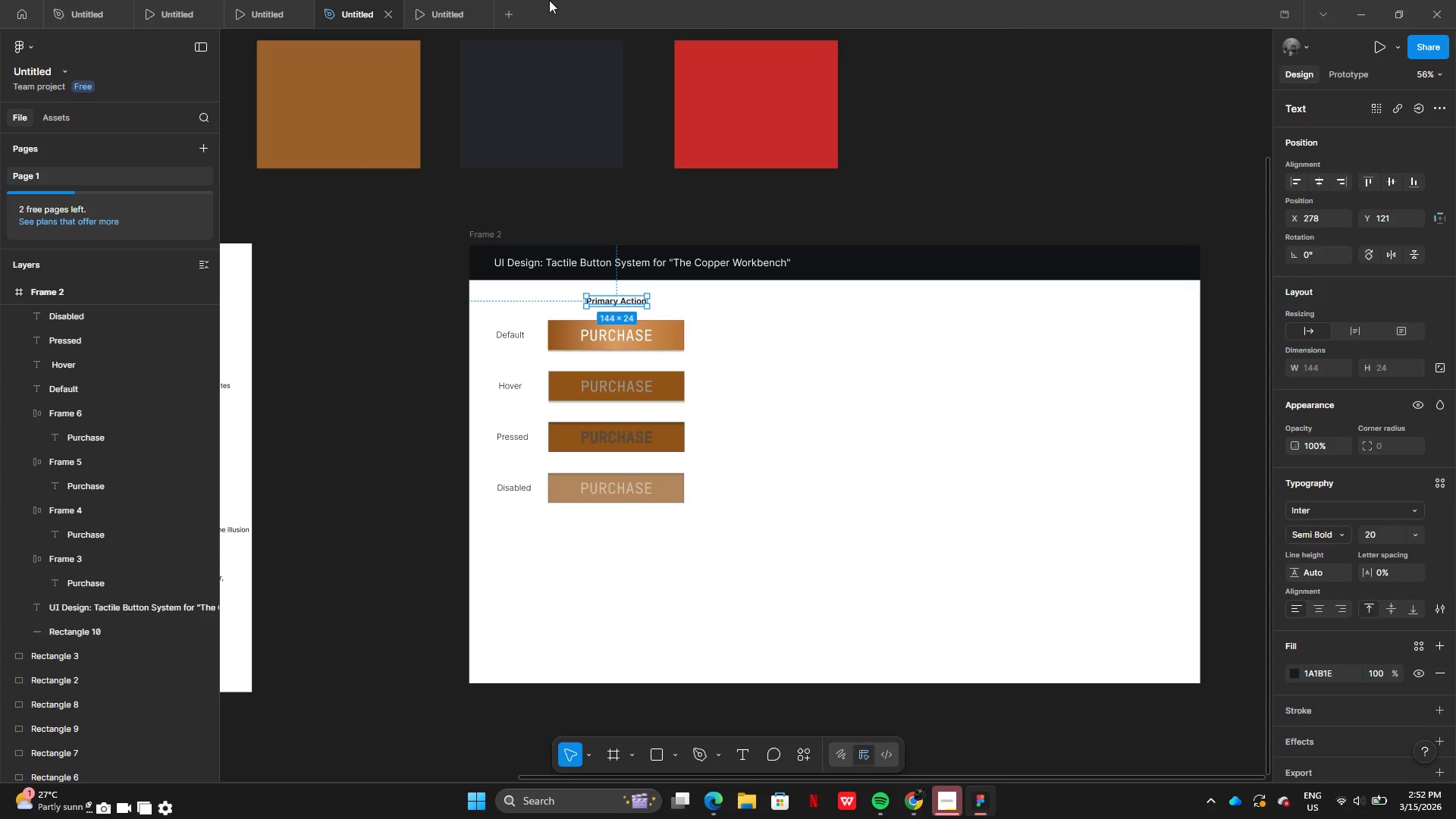 
left_click([425, 4])
 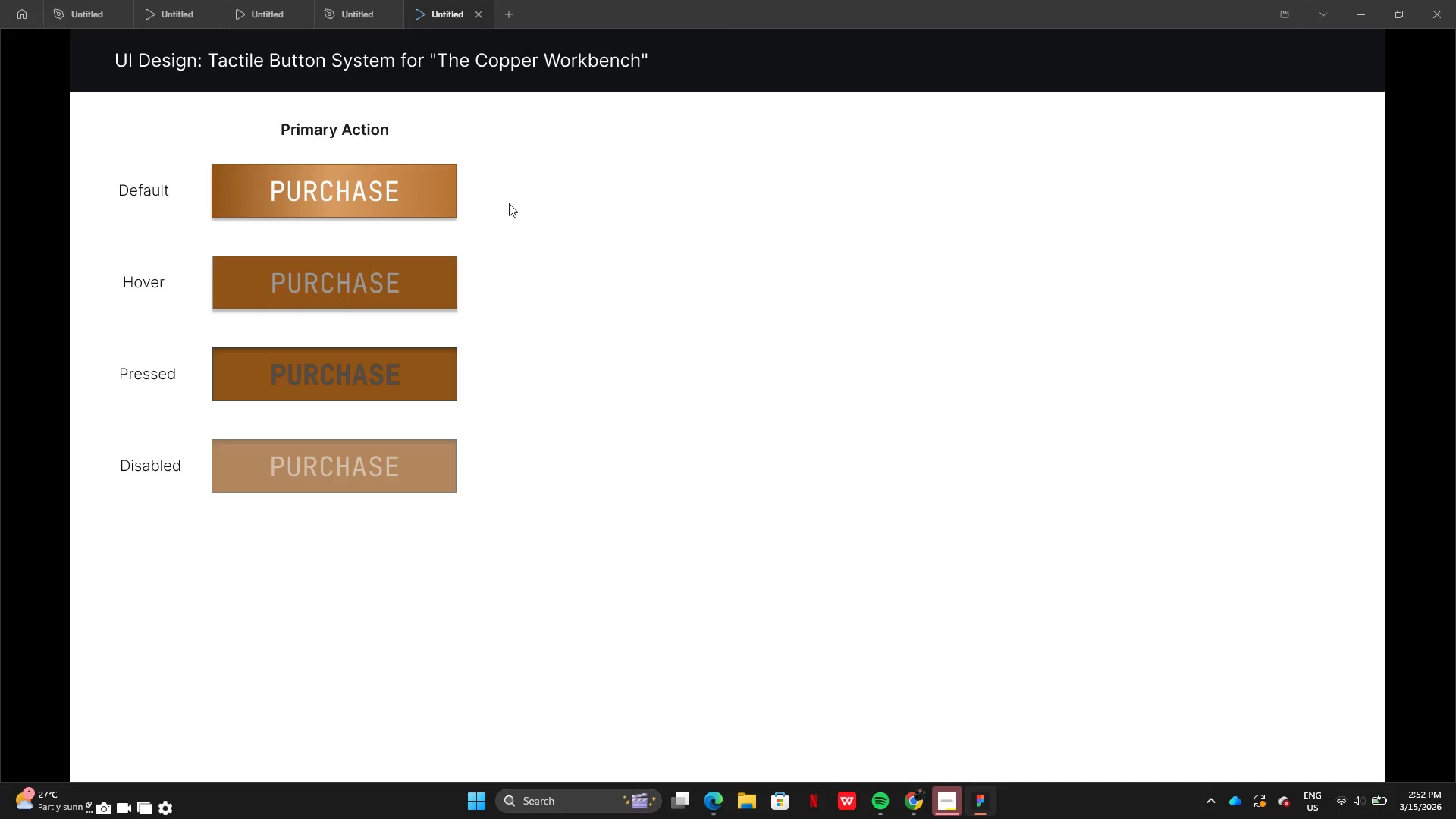 
wait(5.22)
 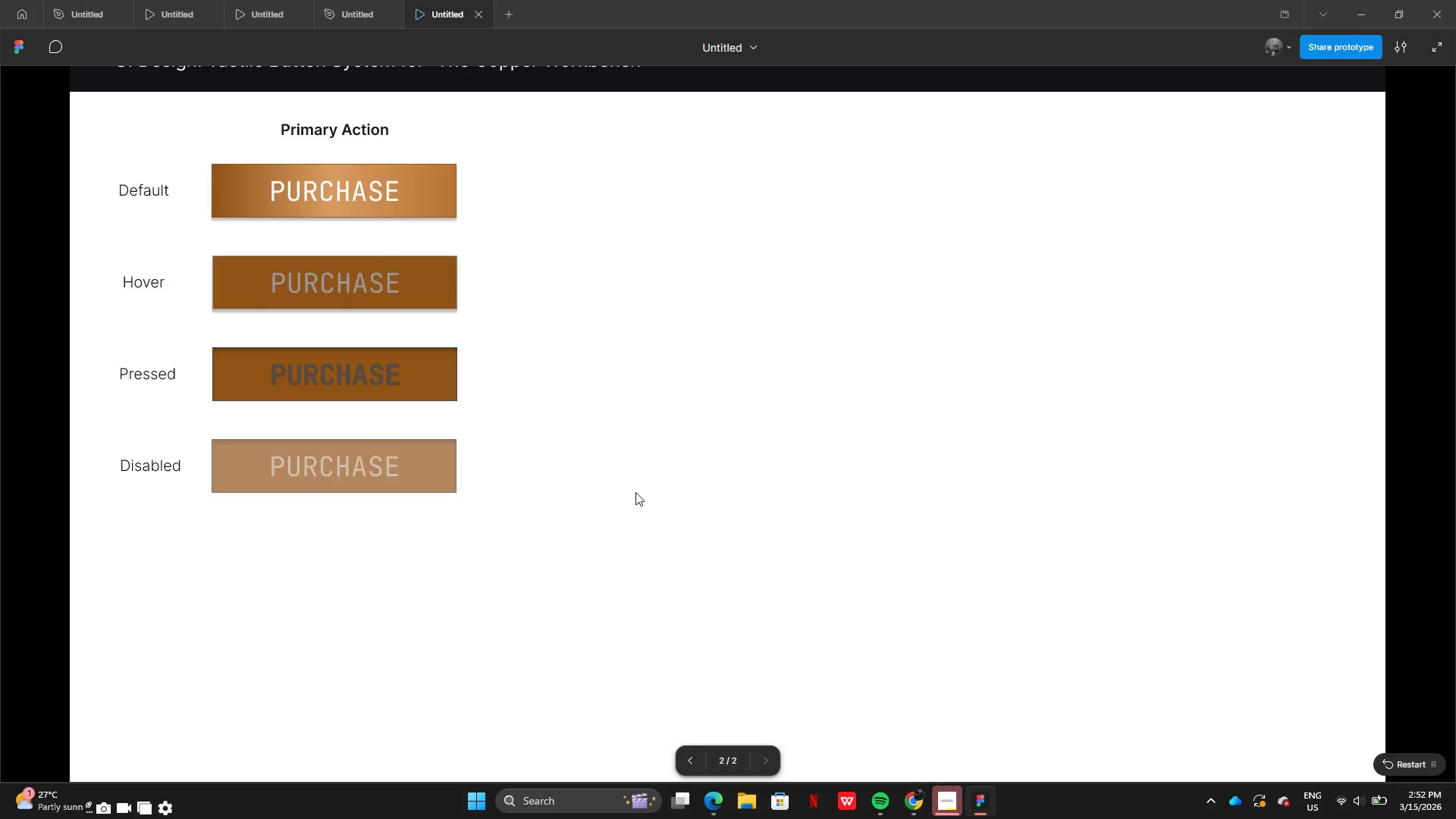 
left_click([350, 14])
 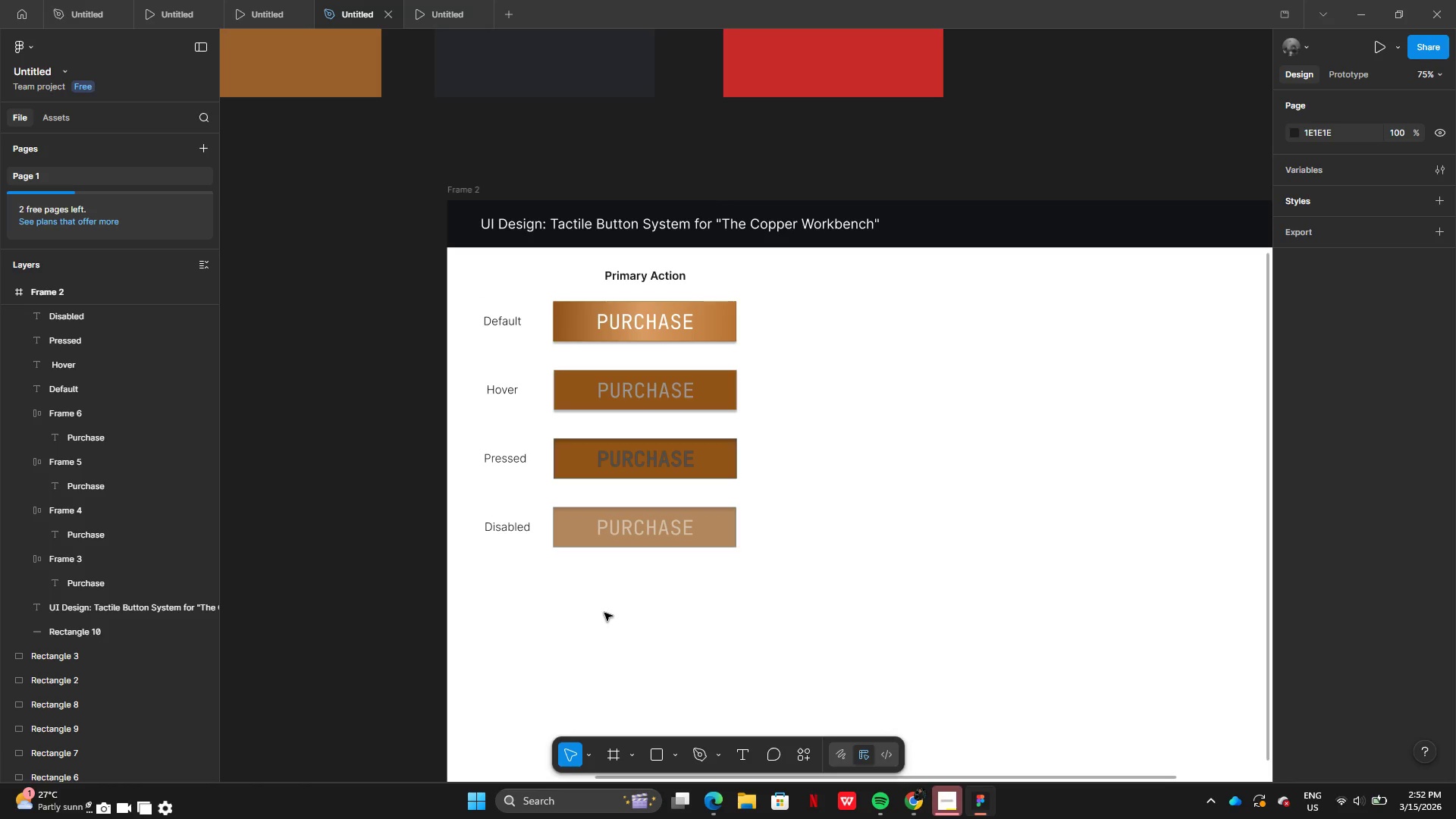 
wait(8.26)
 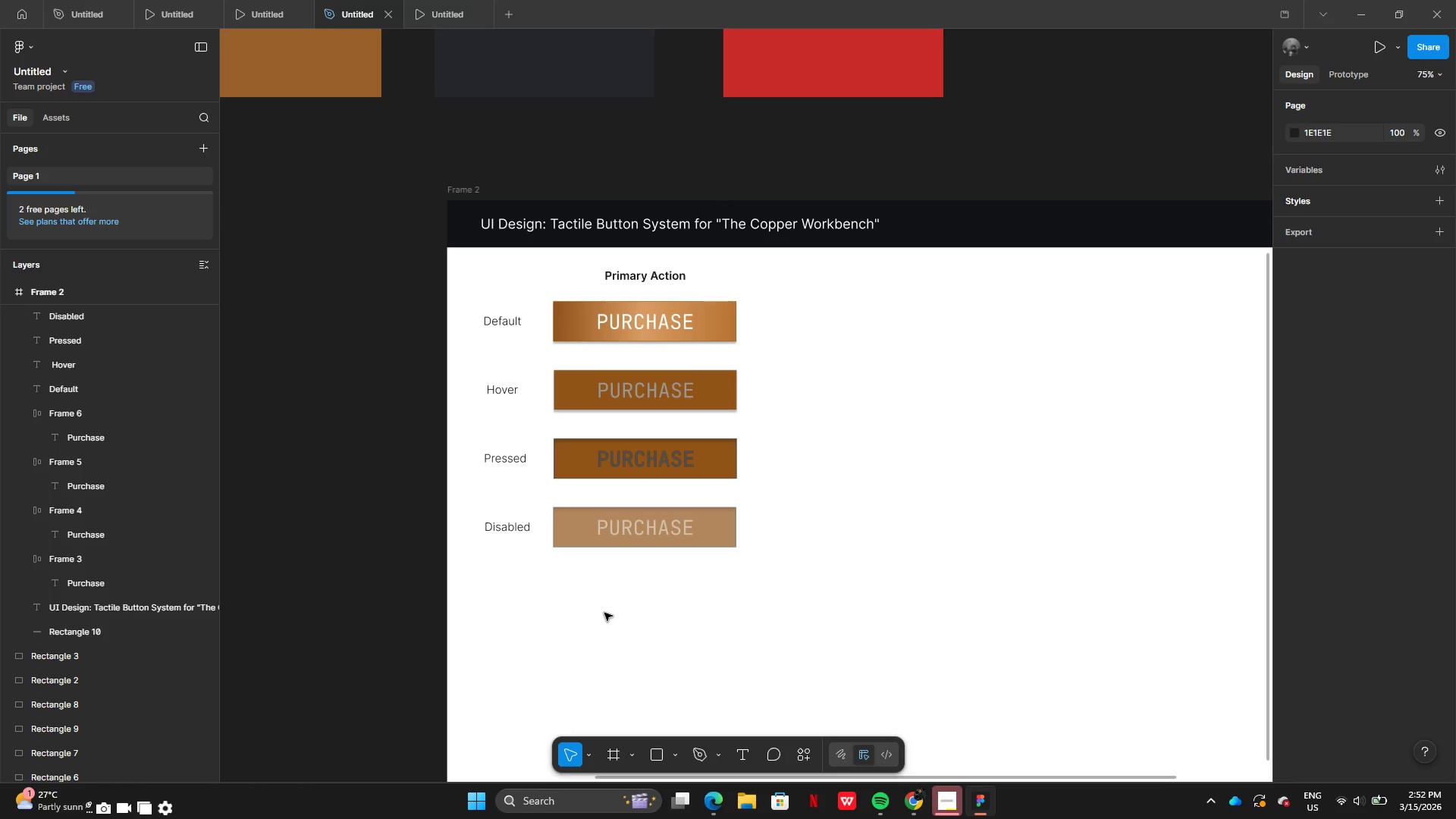 
left_click([717, 762])
 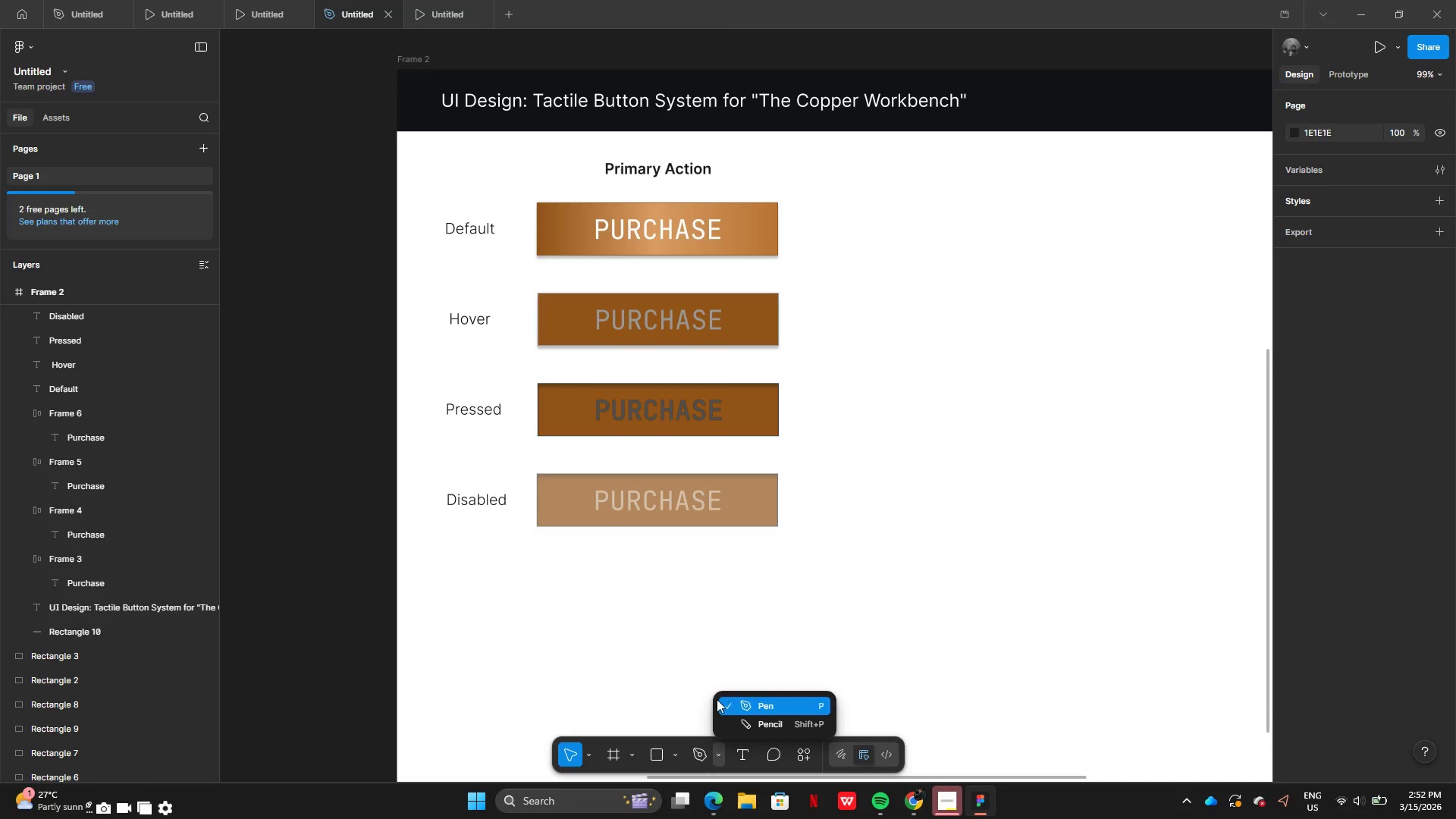 
wait(18.3)
 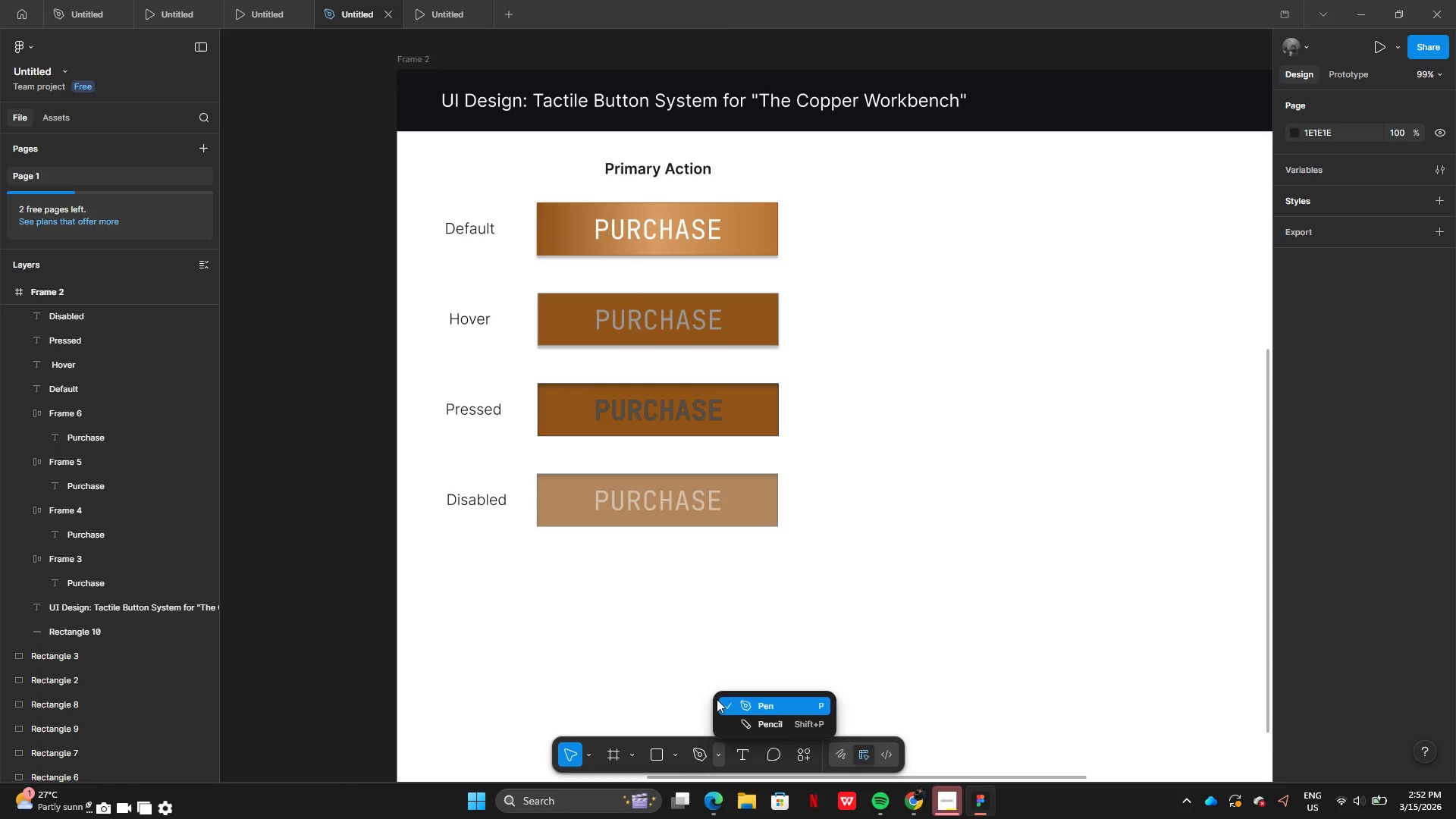 
left_click([699, 755])
 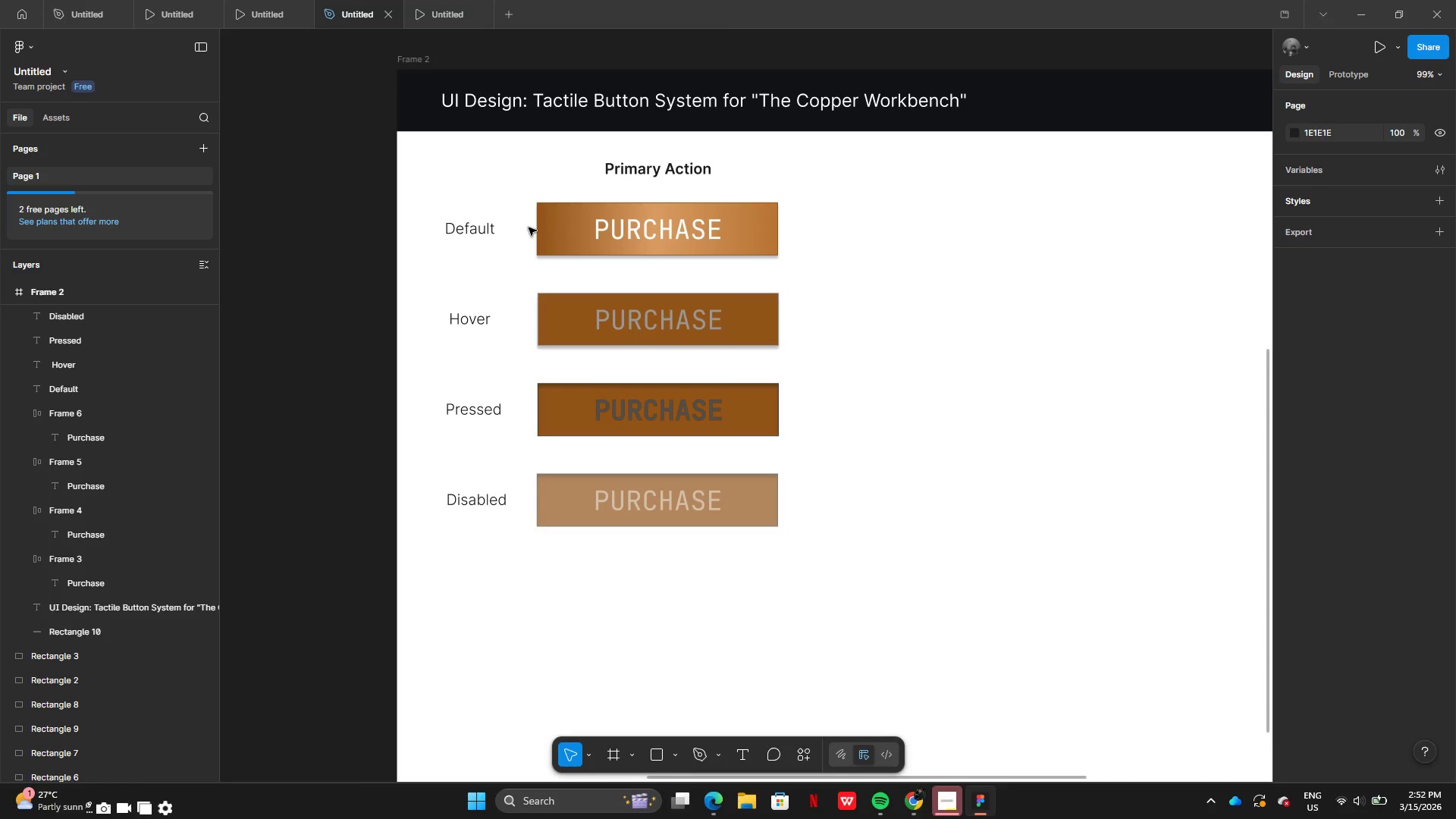 
left_click([528, 228])
 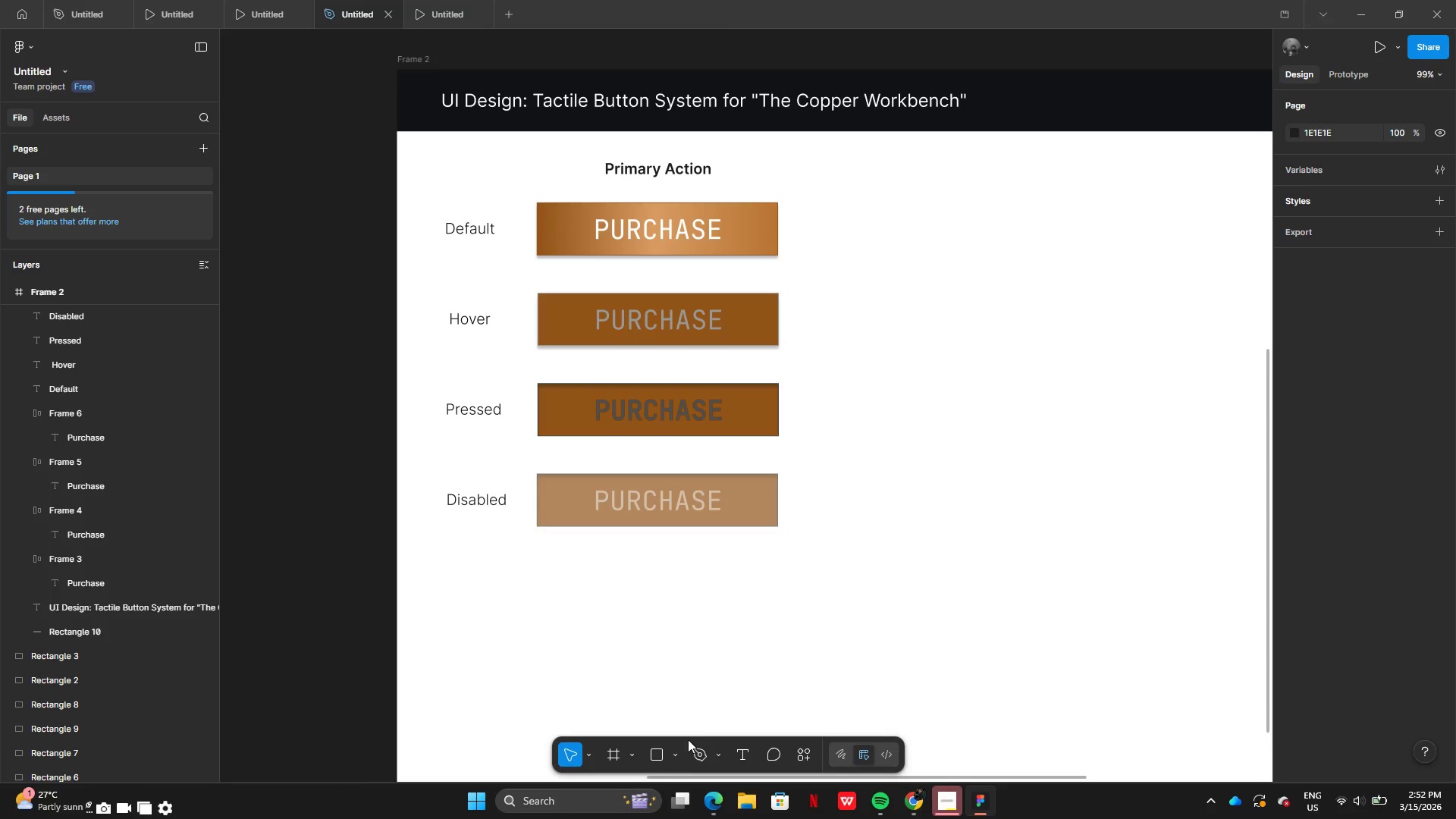 
left_click([698, 748])
 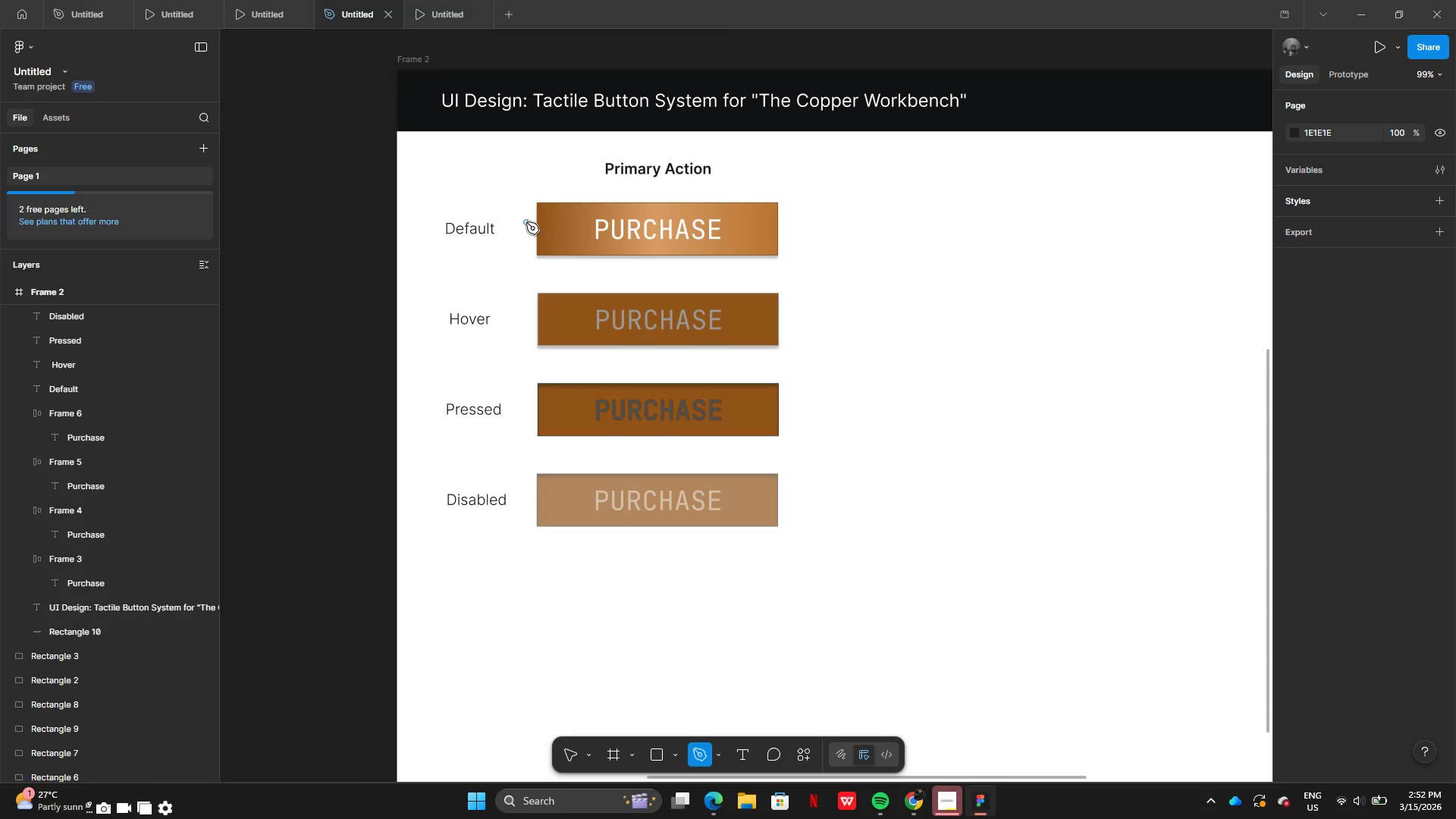 
left_click([526, 223])
 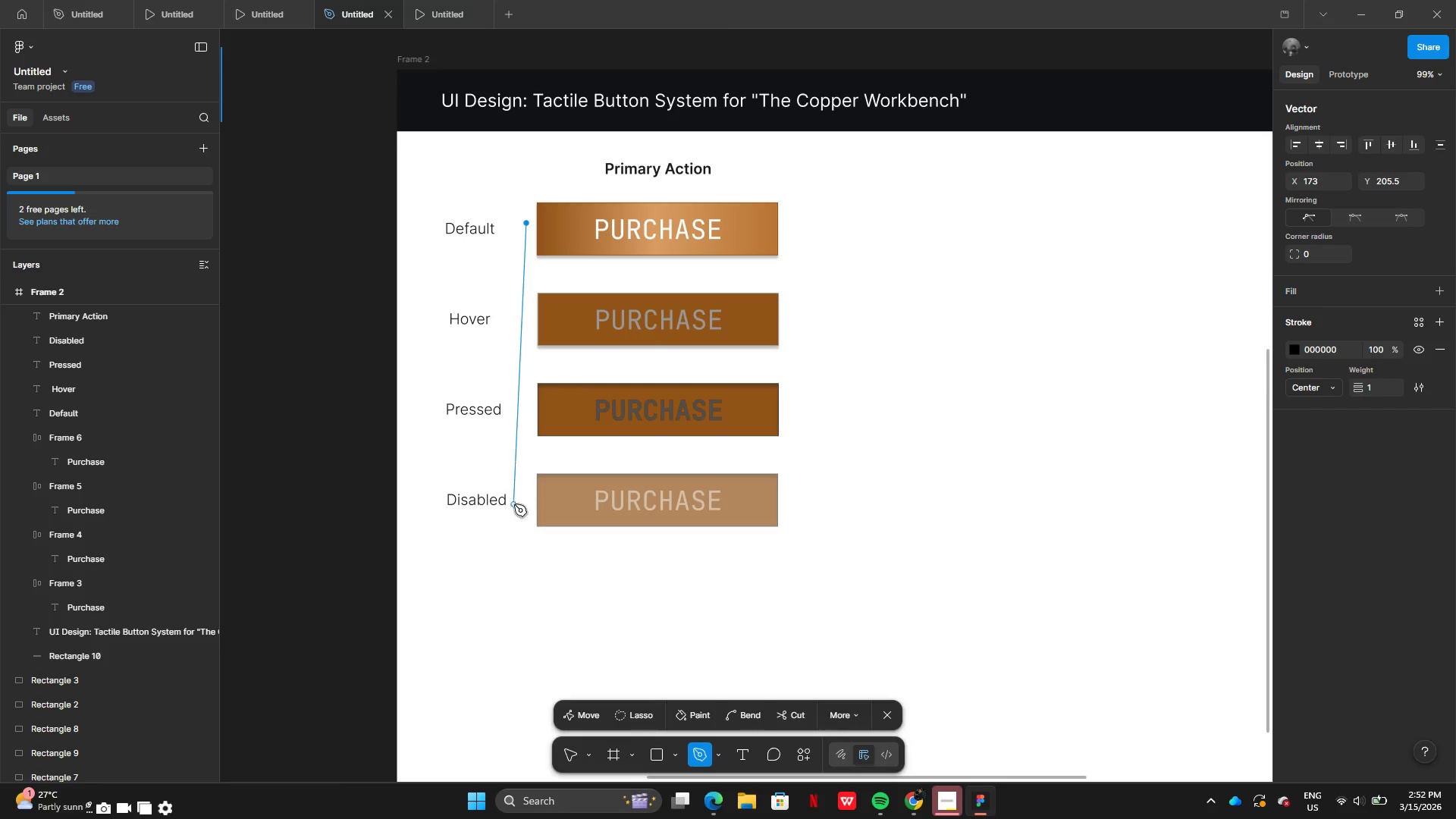 
left_click([527, 504])
 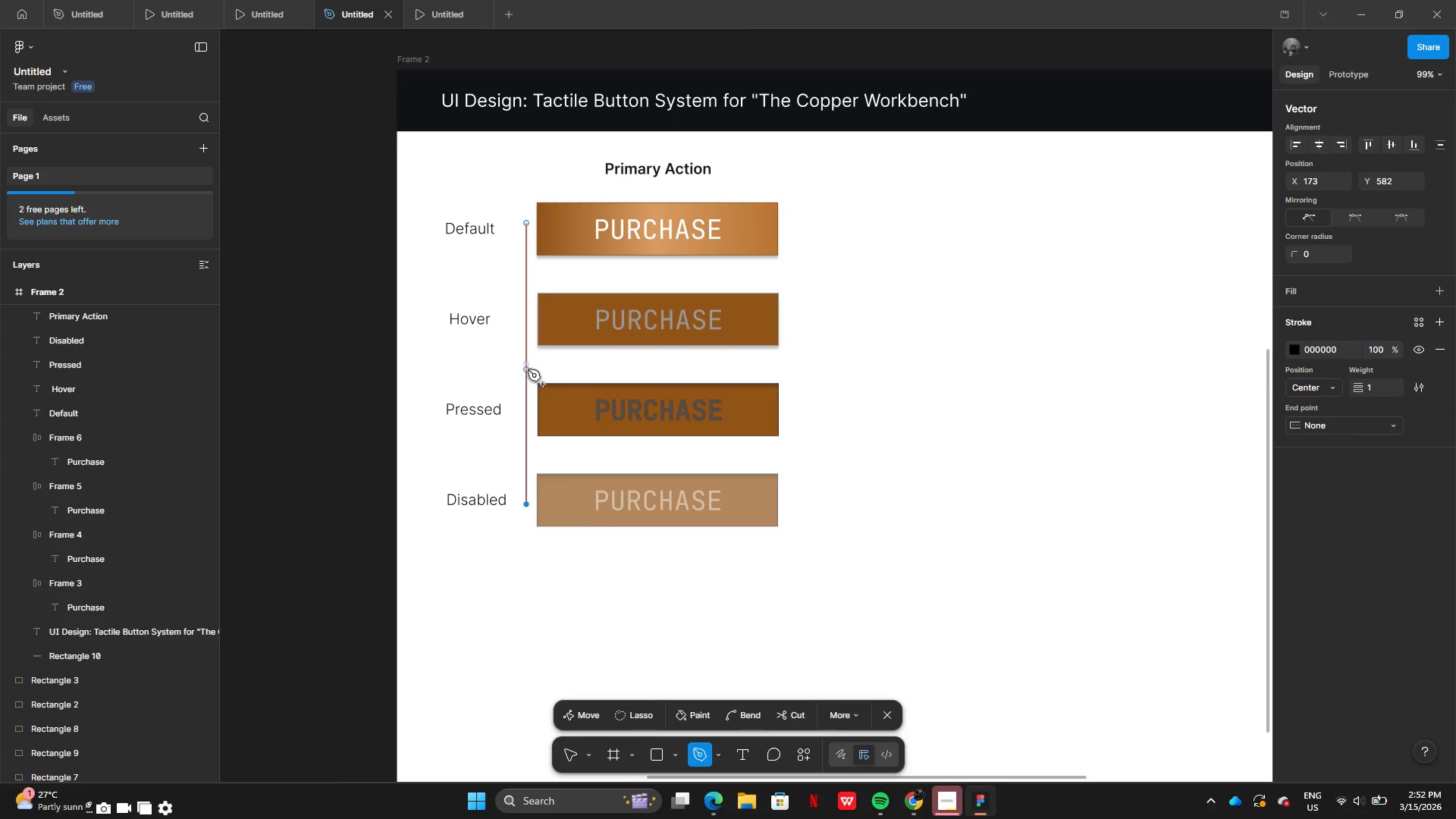 
key(Enter)
 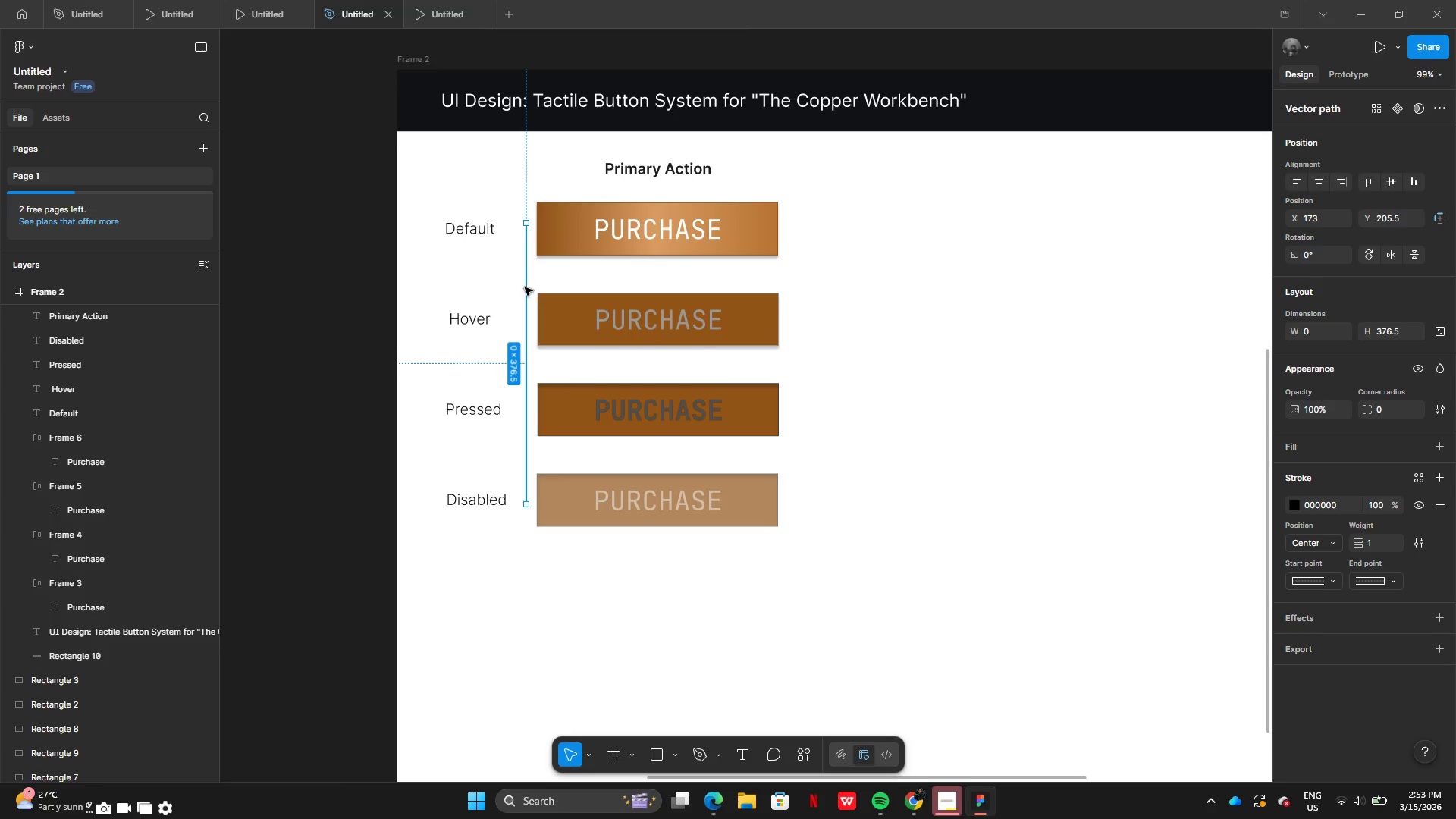 
wait(5.75)
 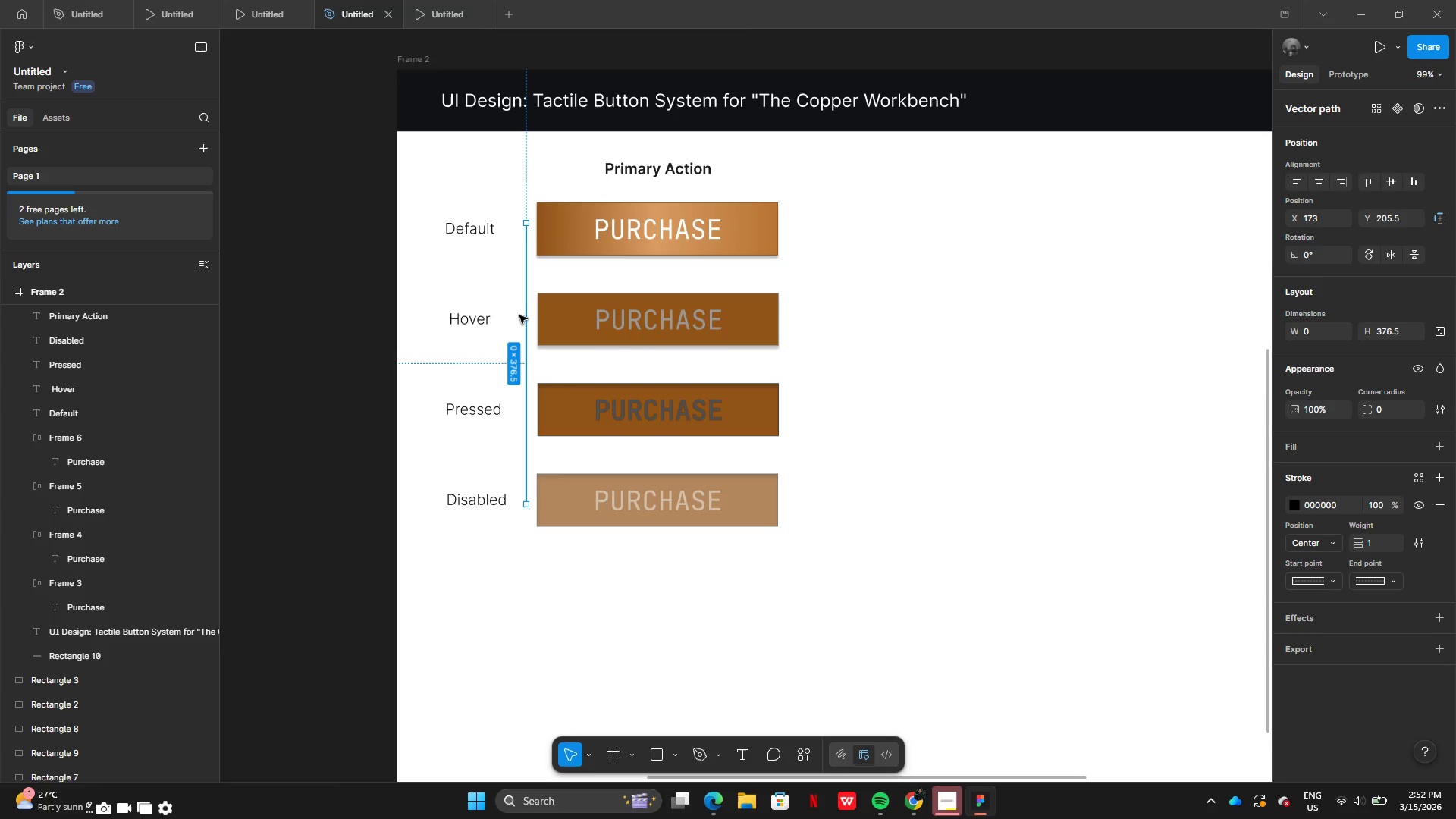 
left_click([526, 238])
 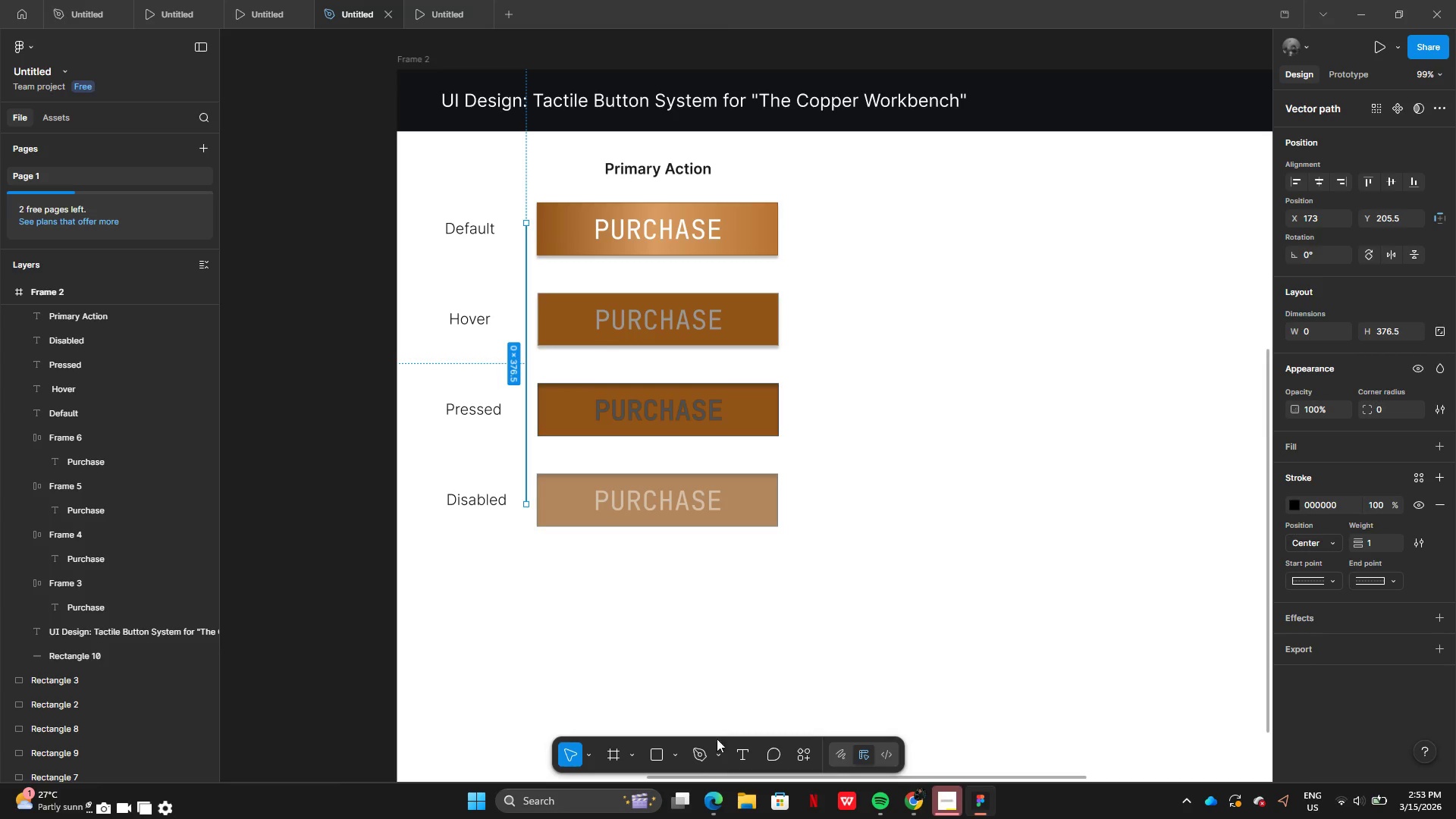 
left_click([708, 751])
 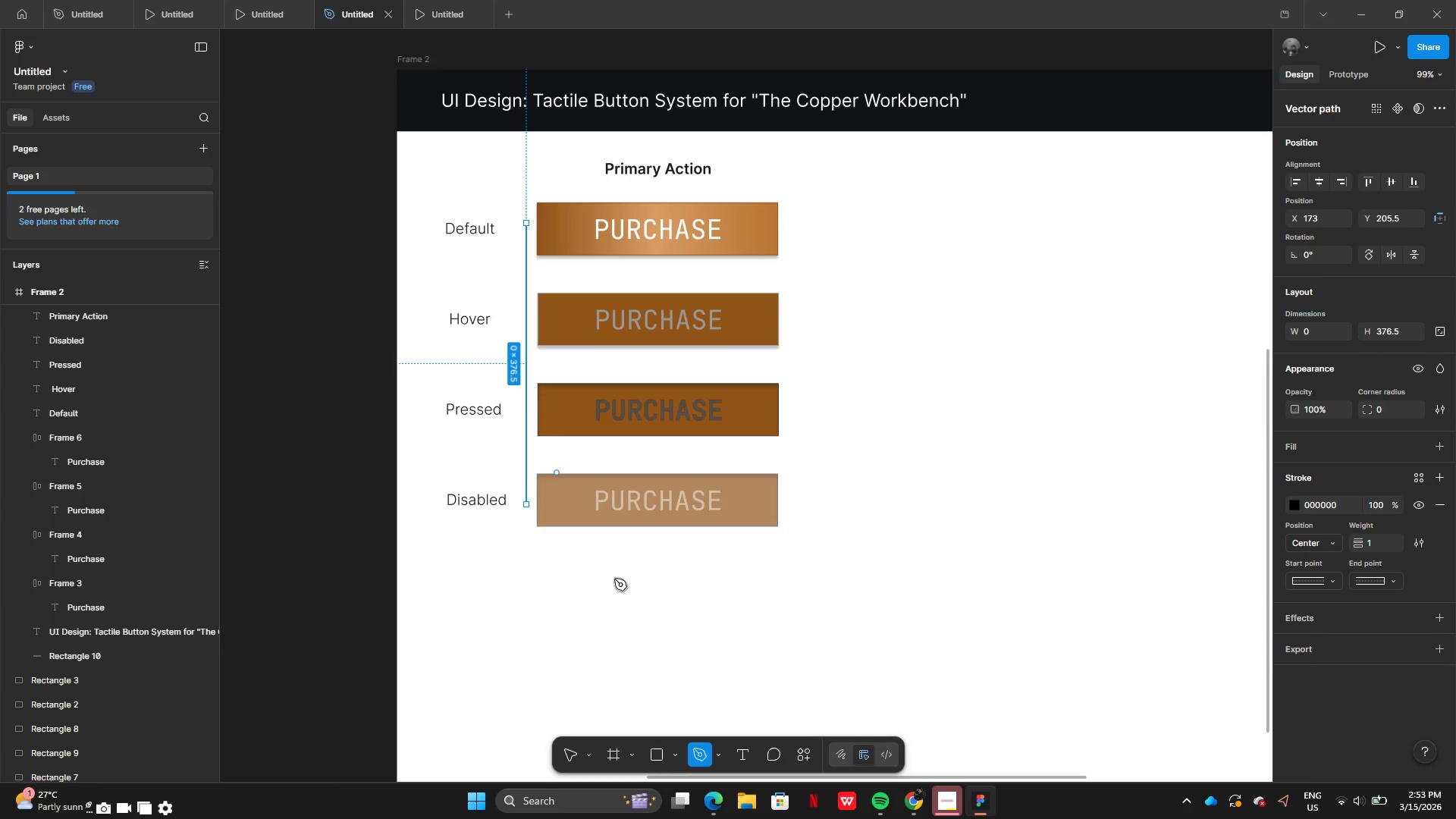 
left_click_drag(start_coordinate=[573, 754], to_coordinate=[567, 752])
 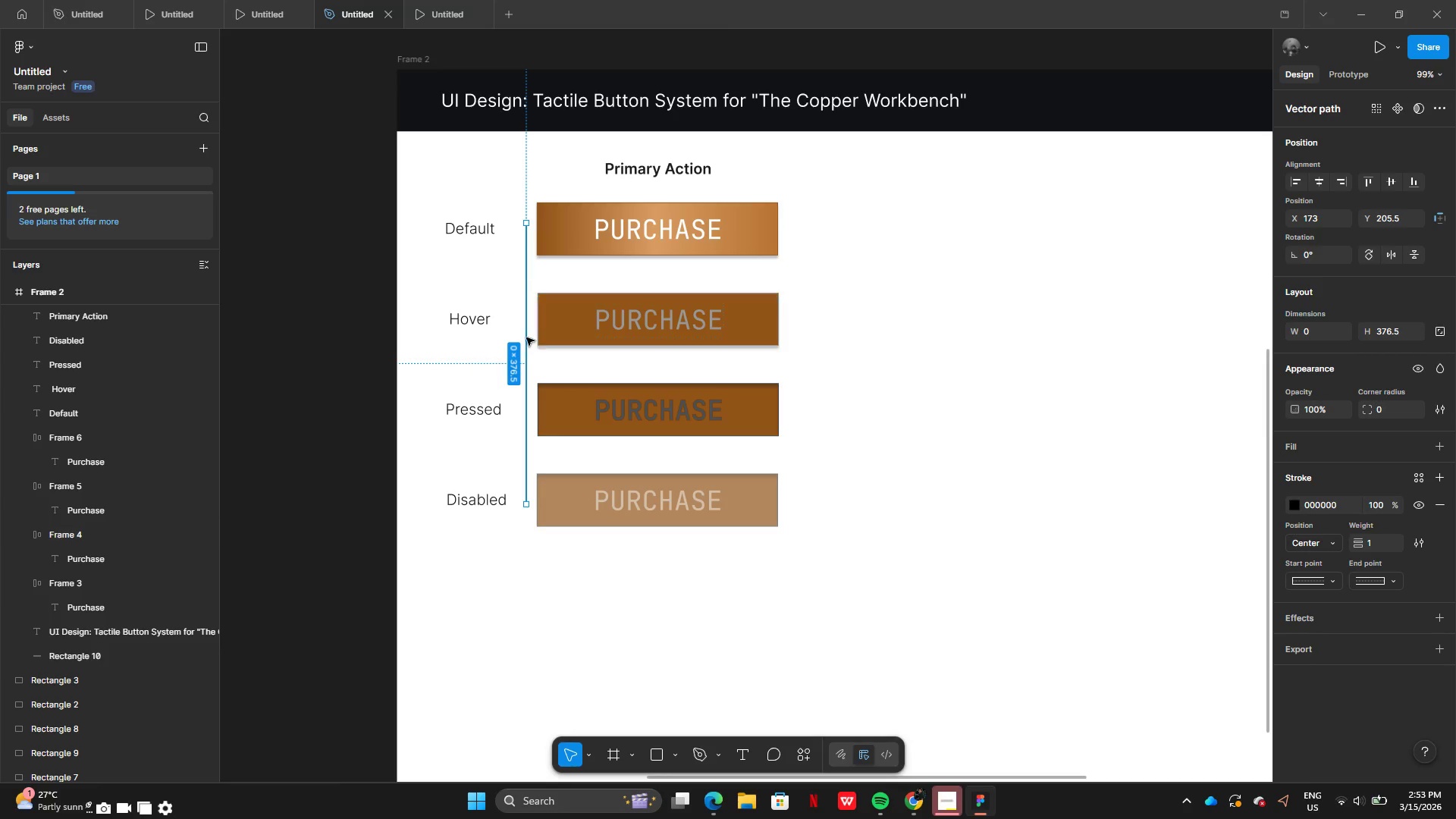 
double_click([526, 337])
 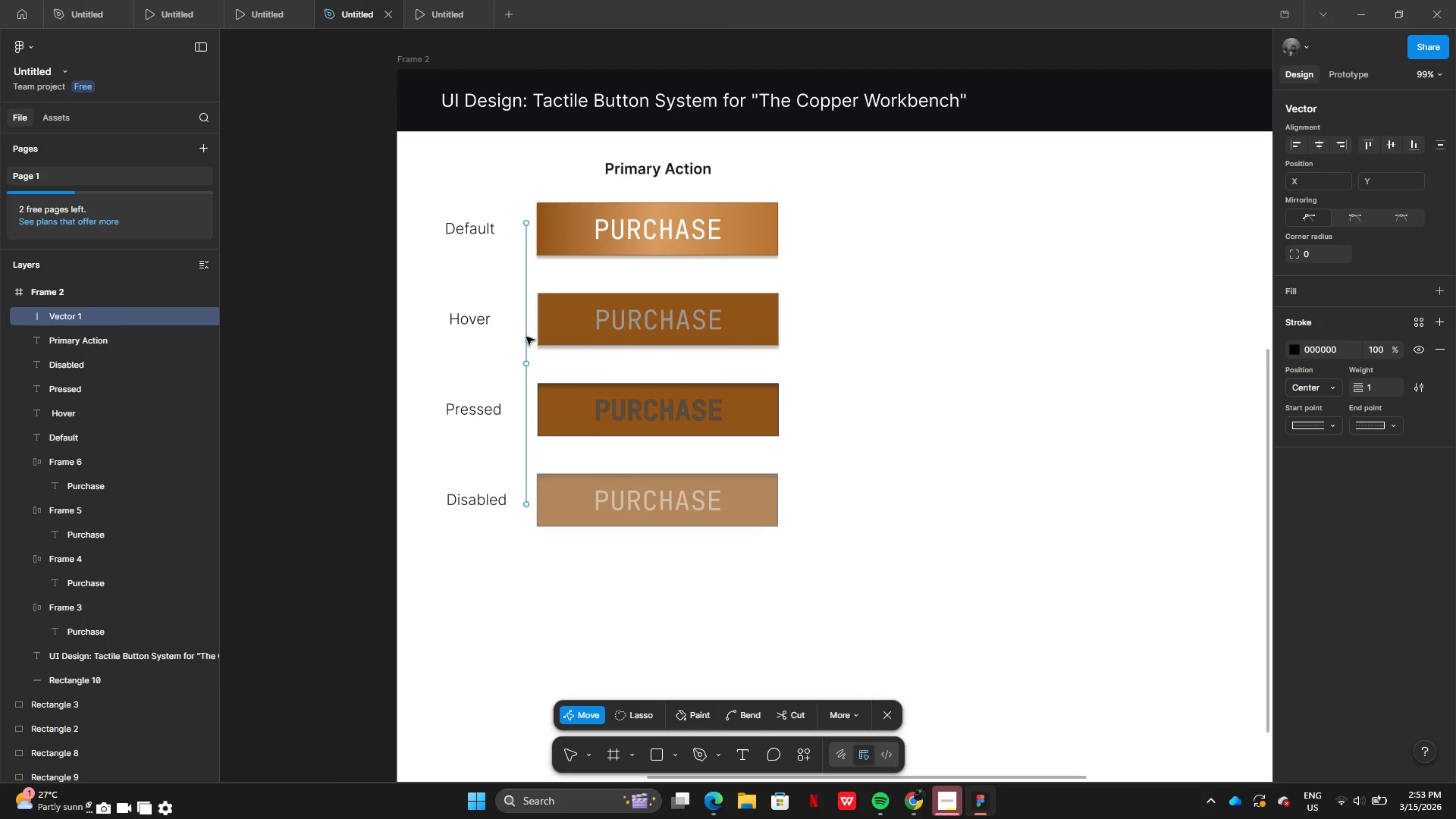 
scroll: coordinate [516, 331], scroll_direction: none, amount: 0.0
 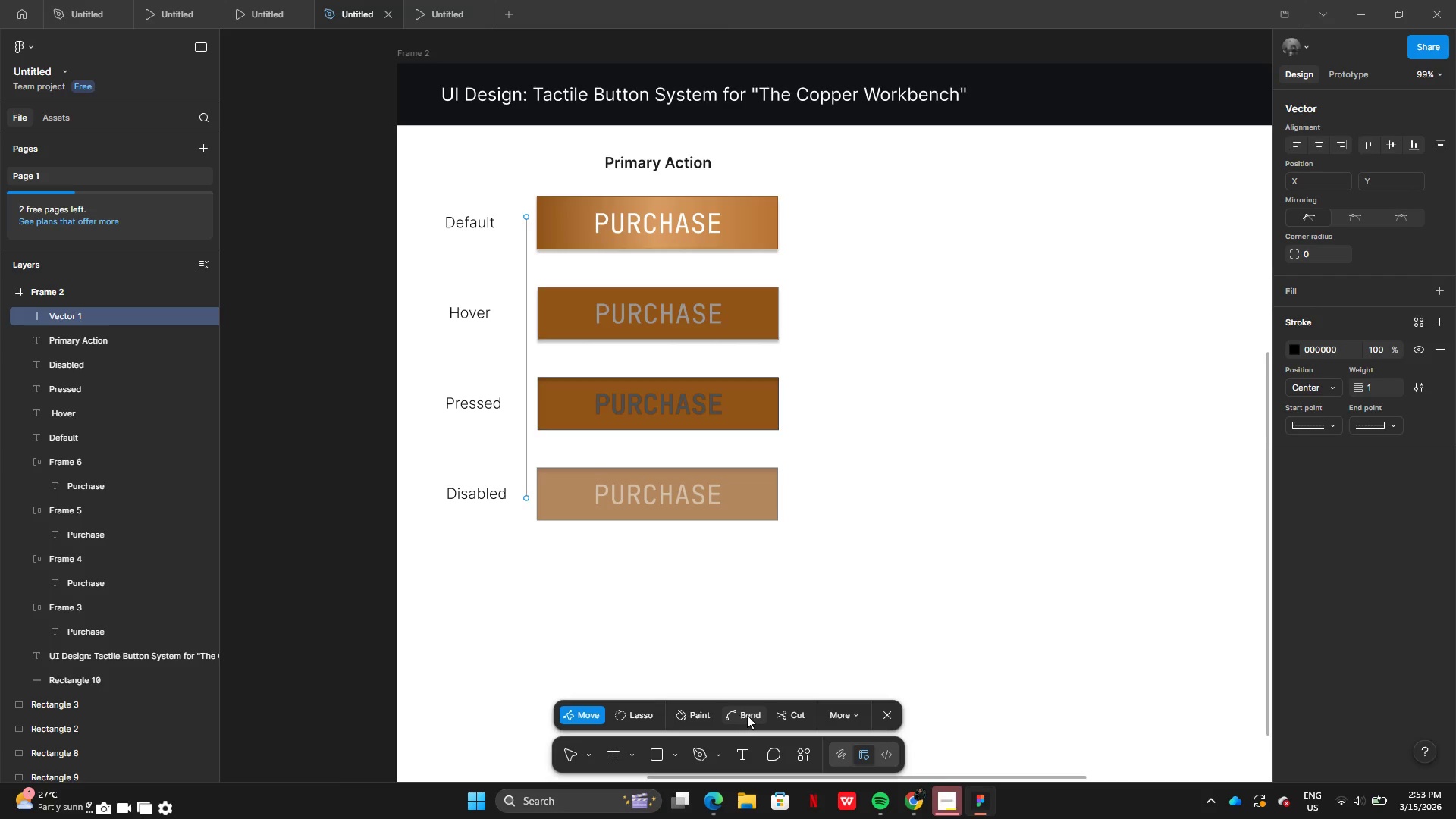 
left_click([855, 717])
 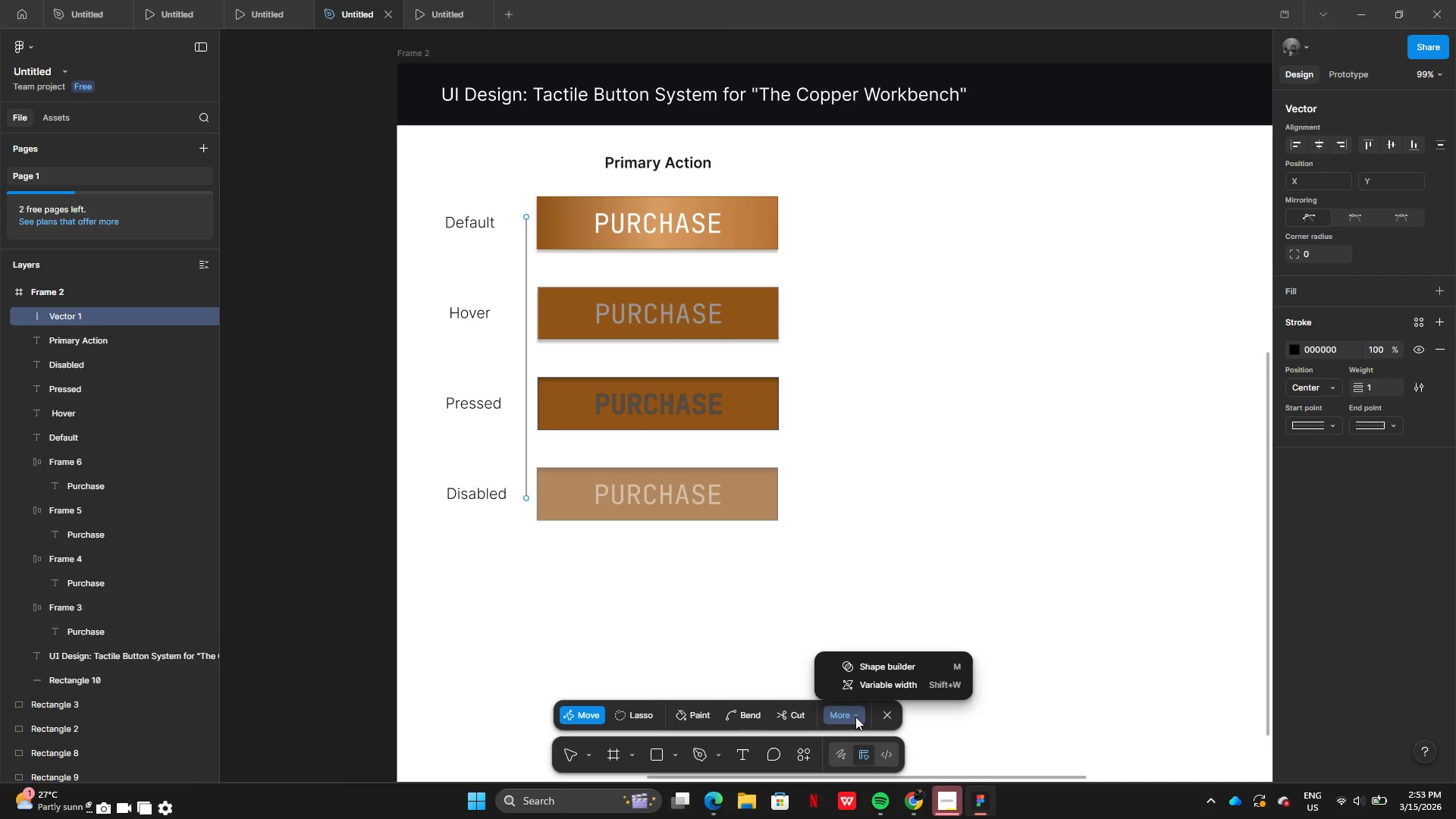 
left_click([855, 717])
 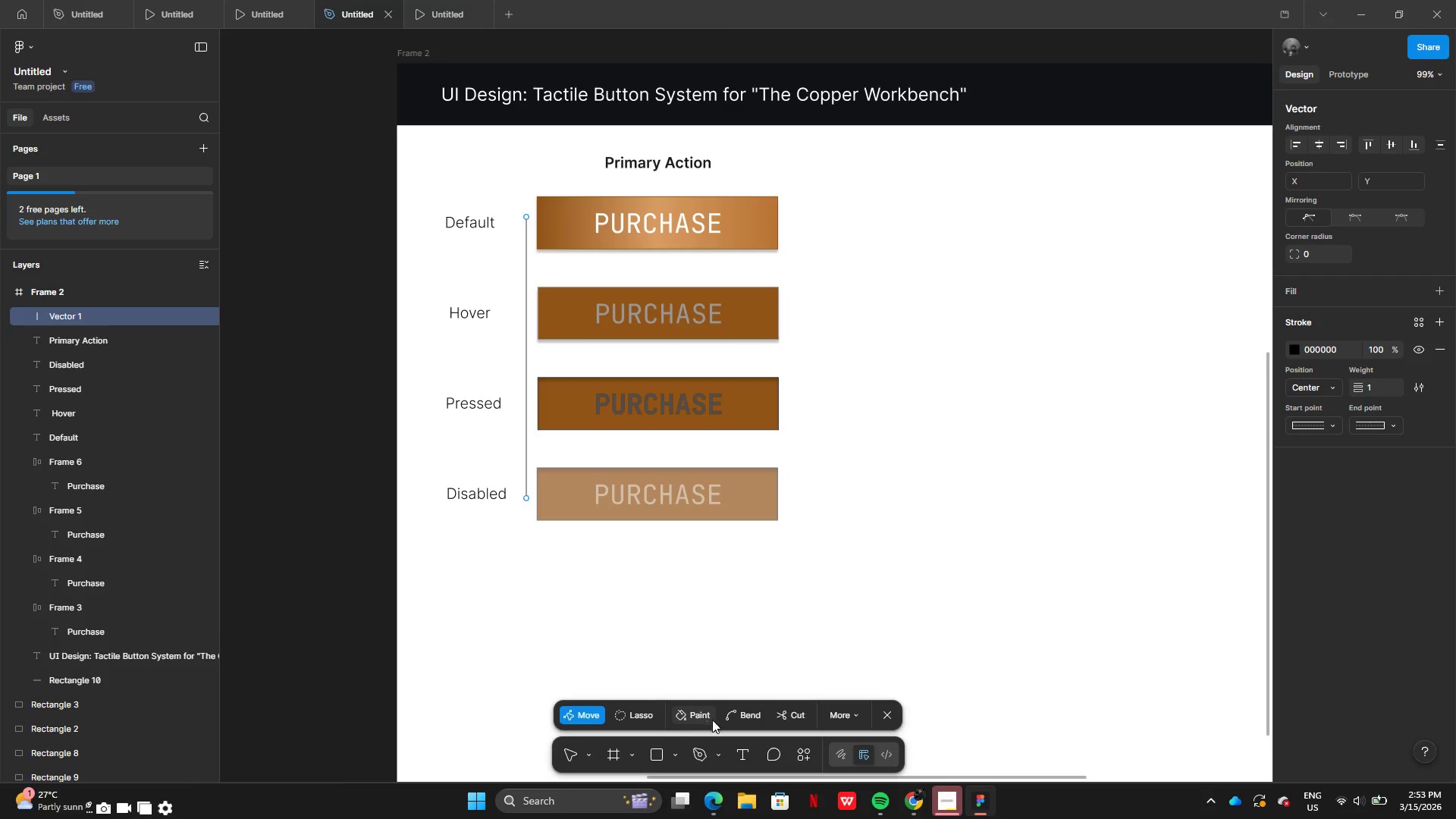 
left_click([758, 717])
 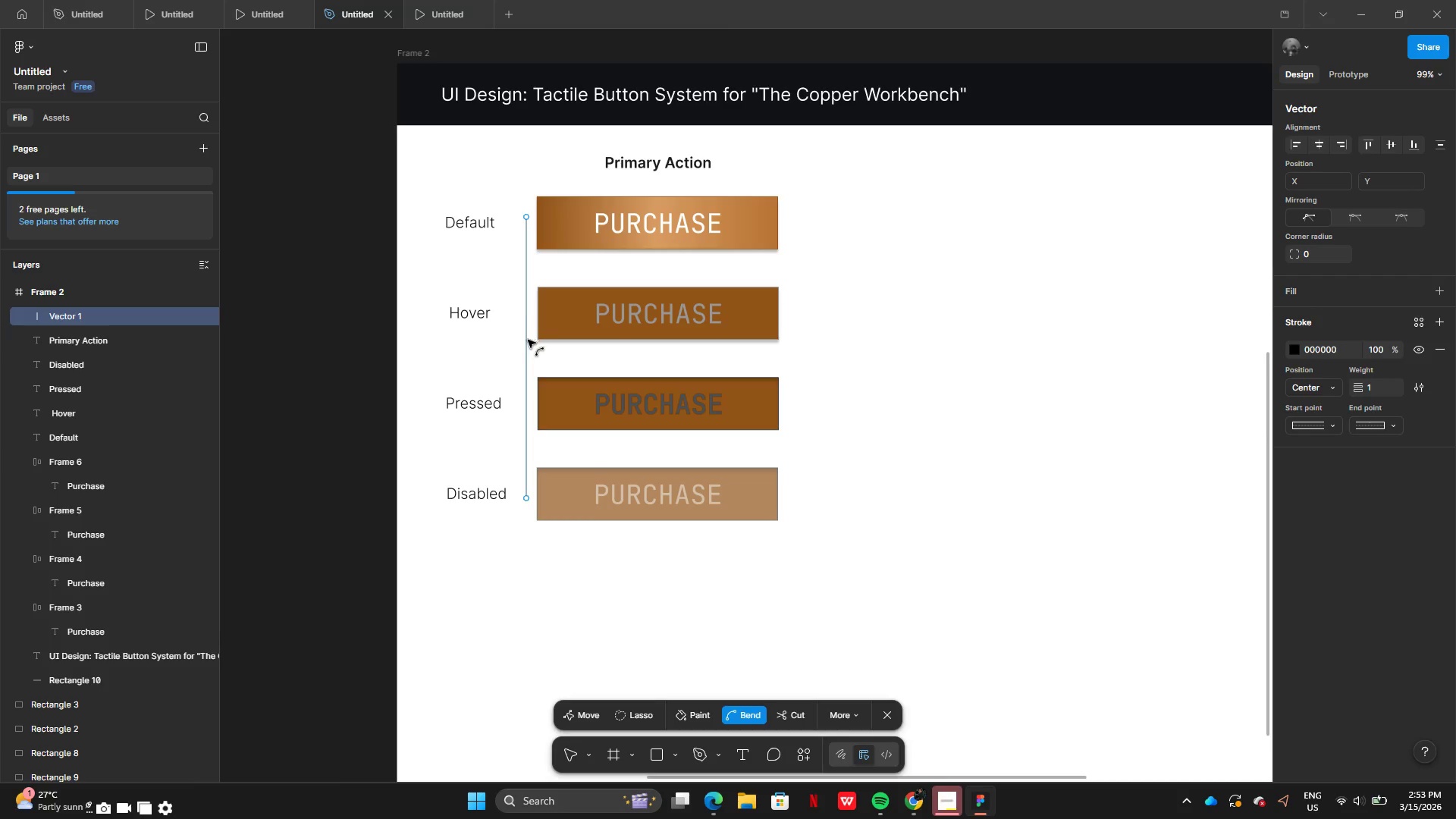 
left_click_drag(start_coordinate=[526, 342], to_coordinate=[510, 340])
 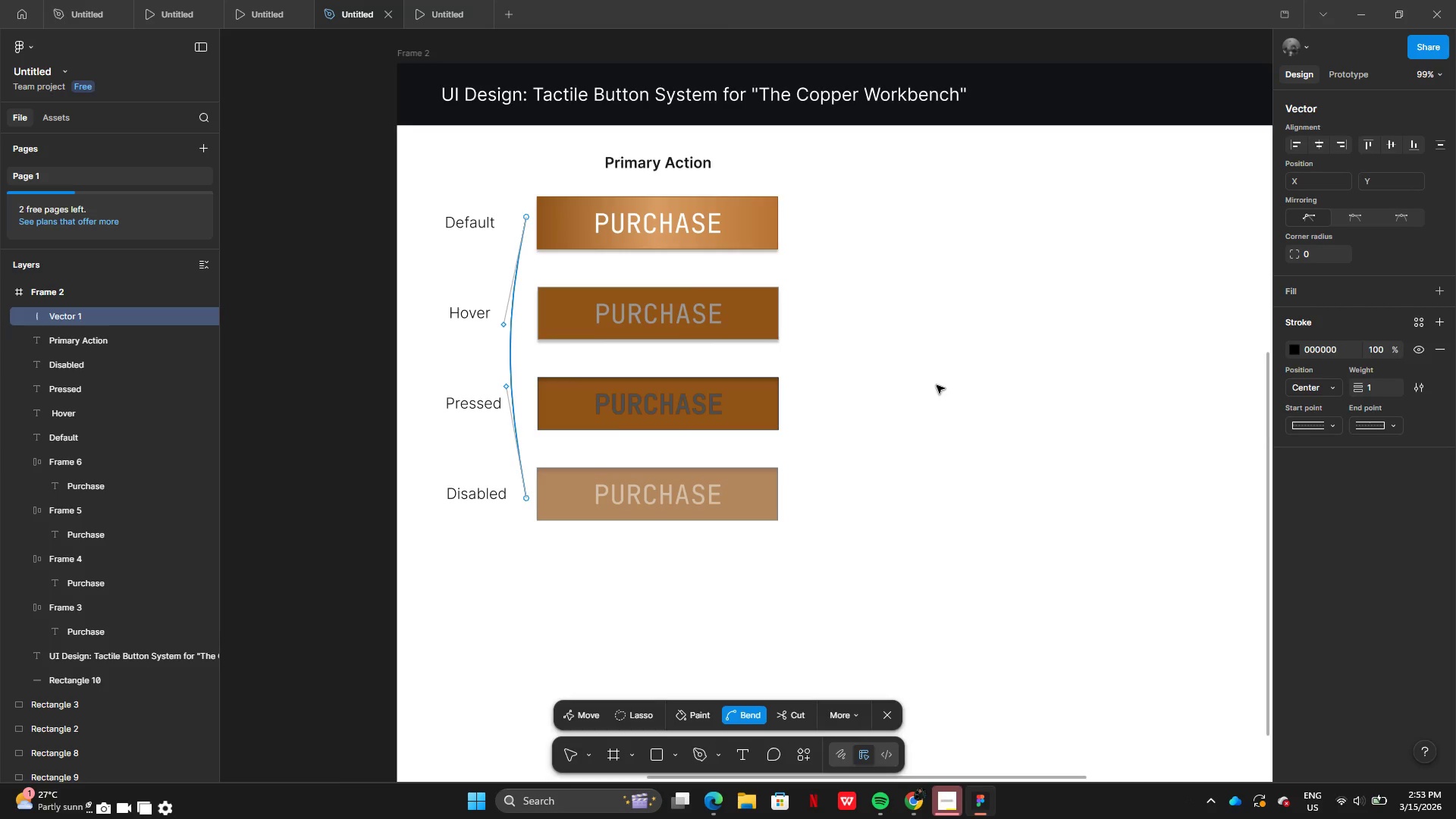 
left_click([937, 385])
 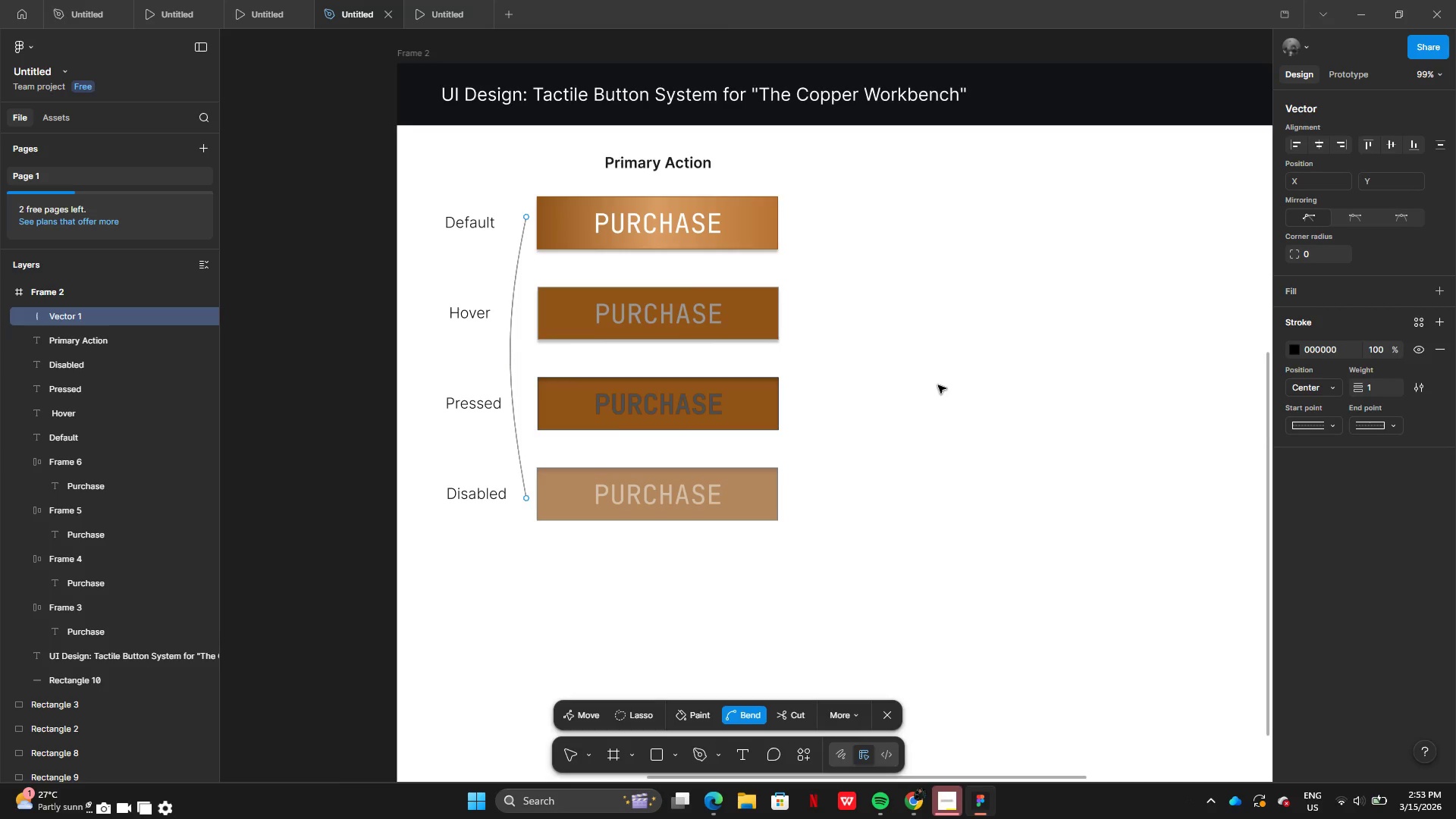 
wait(9.95)
 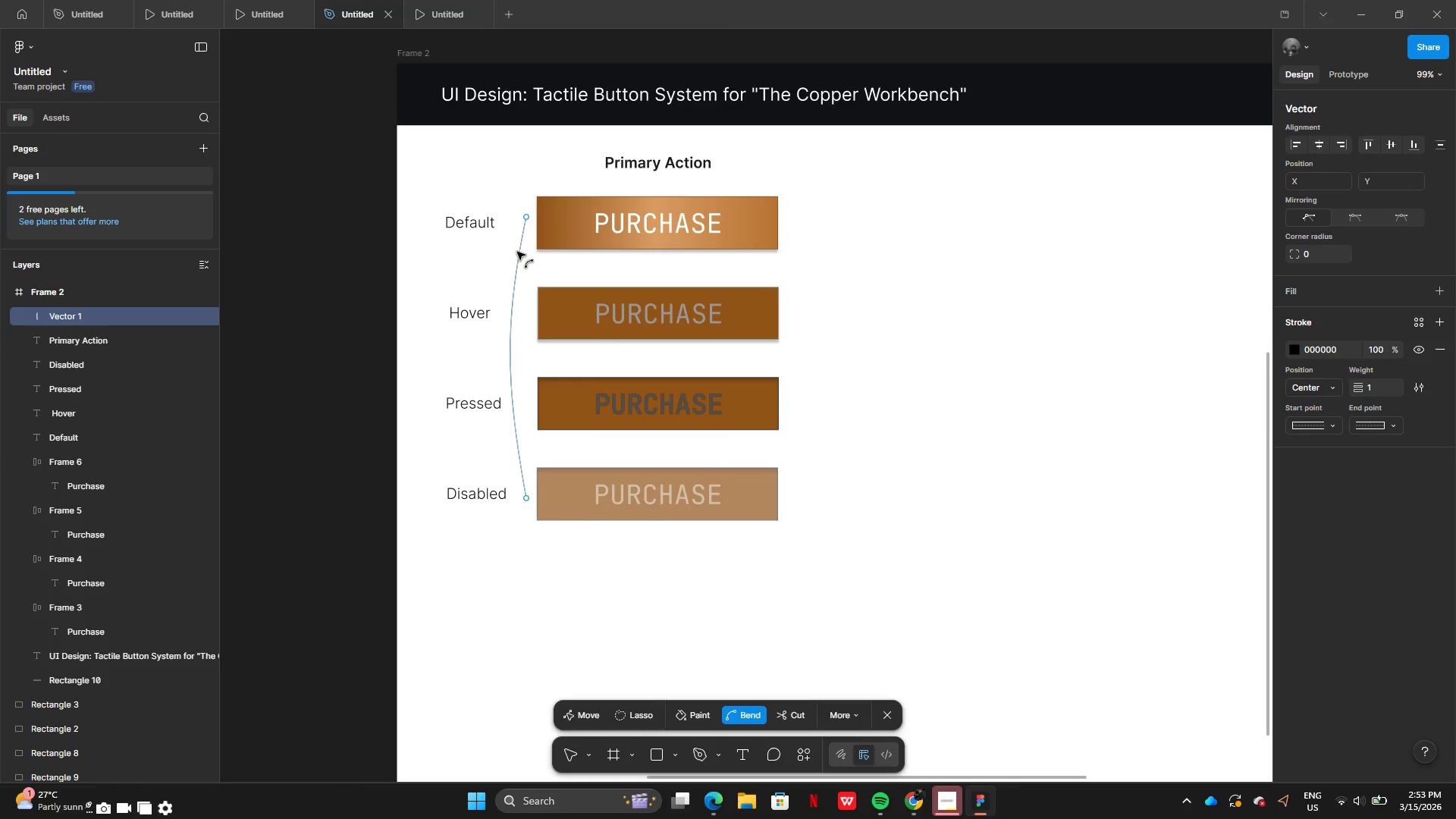 
left_click_drag(start_coordinate=[517, 252], to_coordinate=[509, 223])
 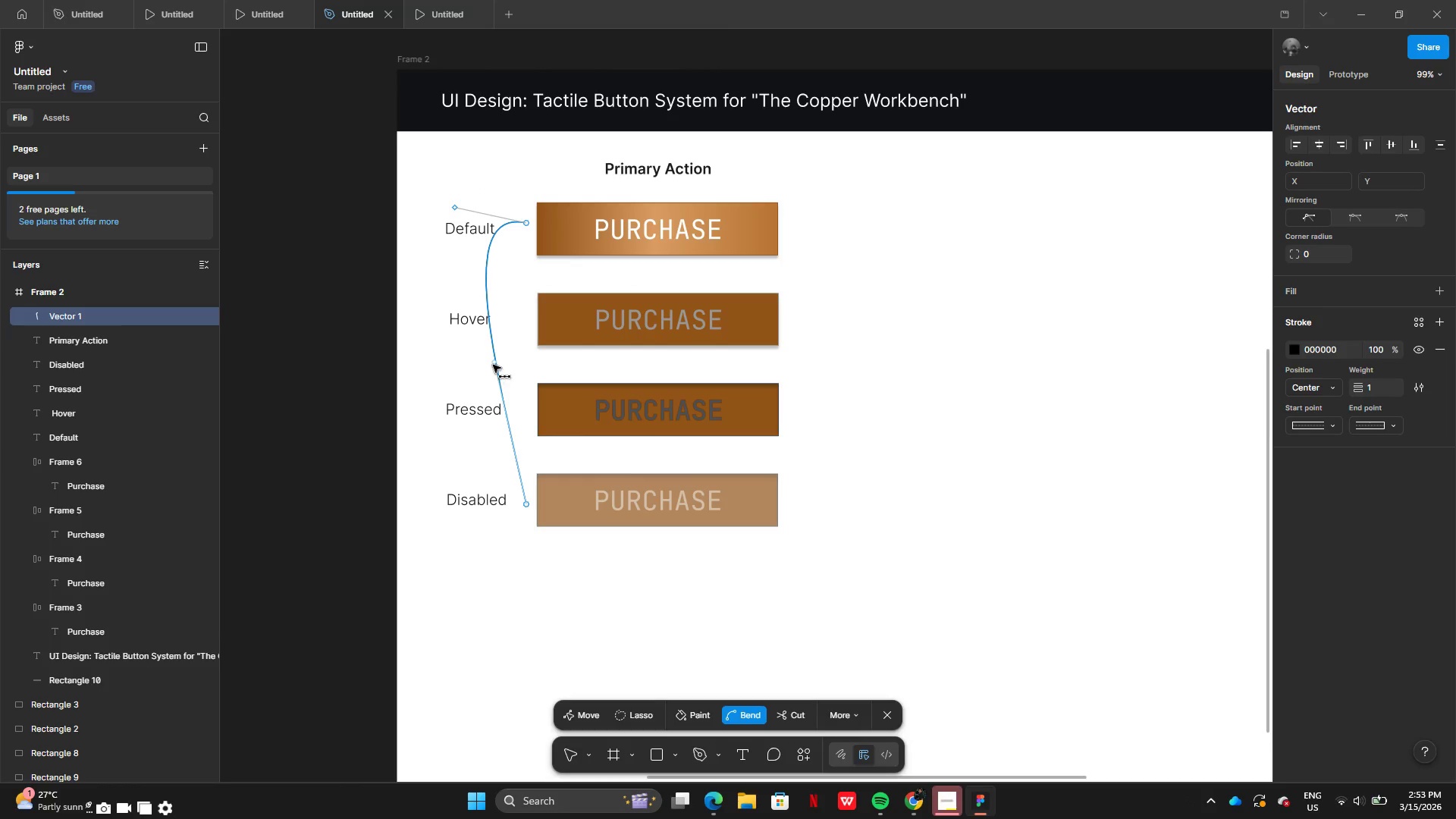 
scroll: coordinate [517, 252], scroll_direction: none, amount: 0.0
 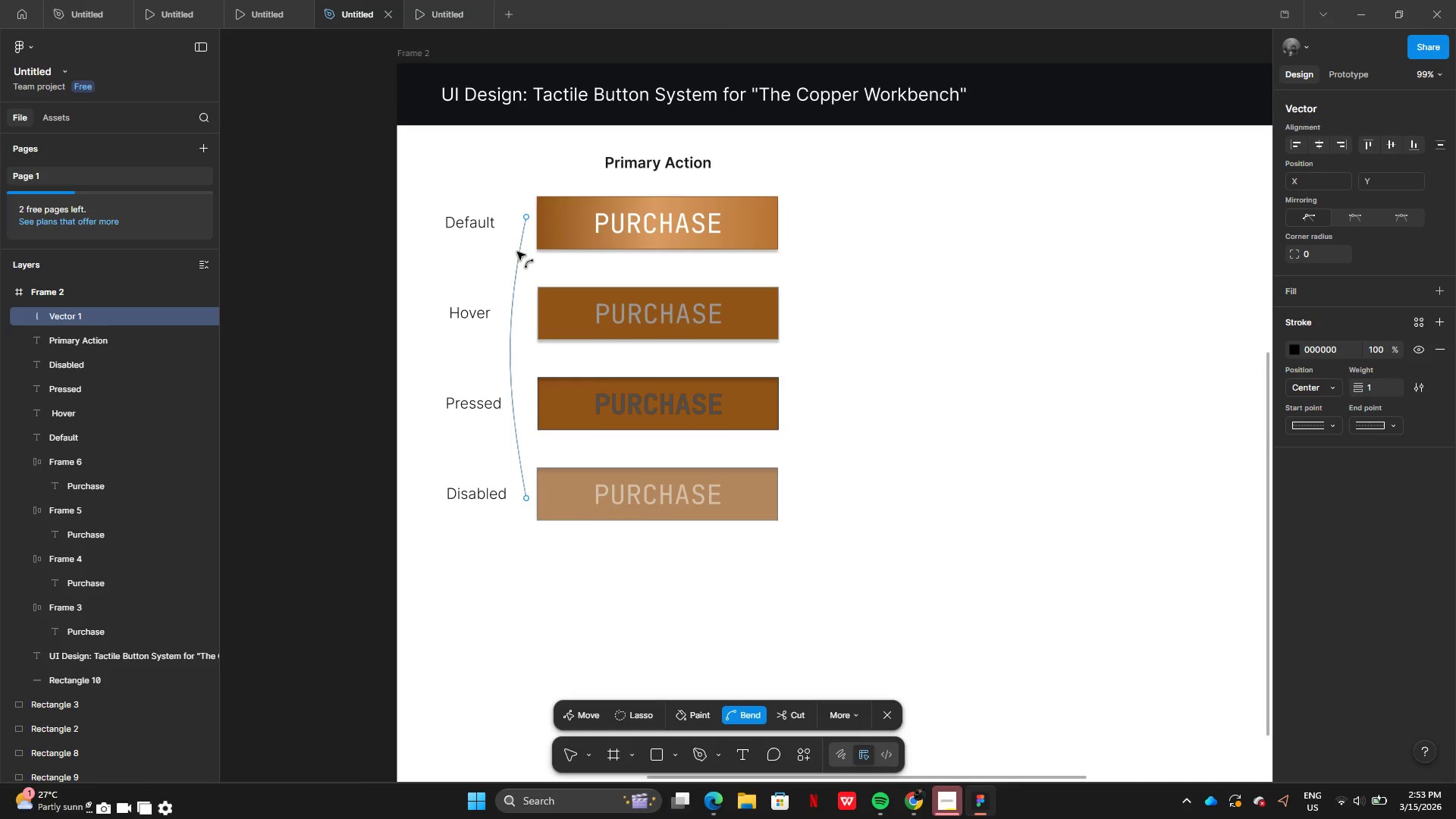 
left_click_drag(start_coordinate=[495, 362], to_coordinate=[535, 420])
 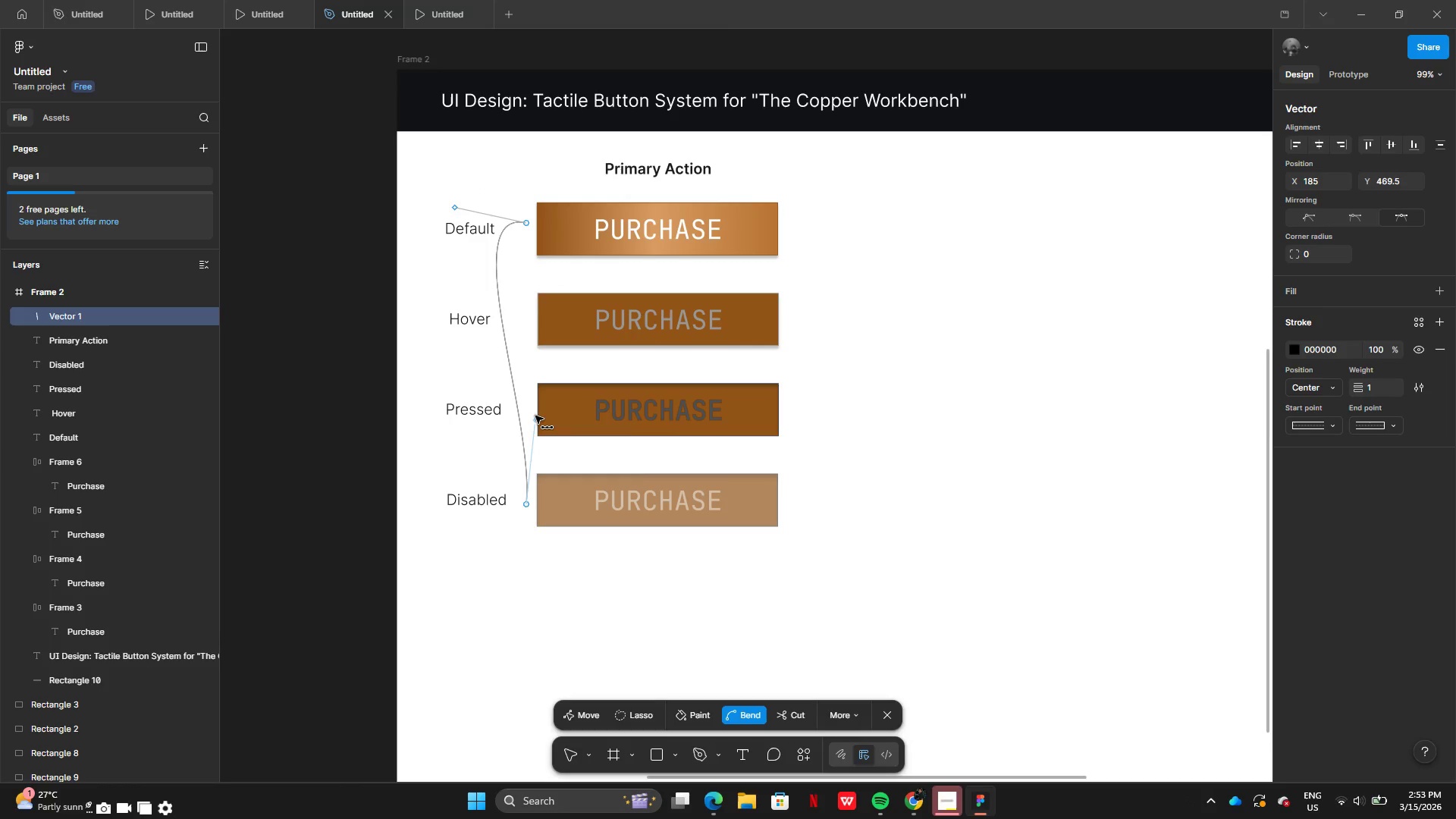 
key(Control+Z)
 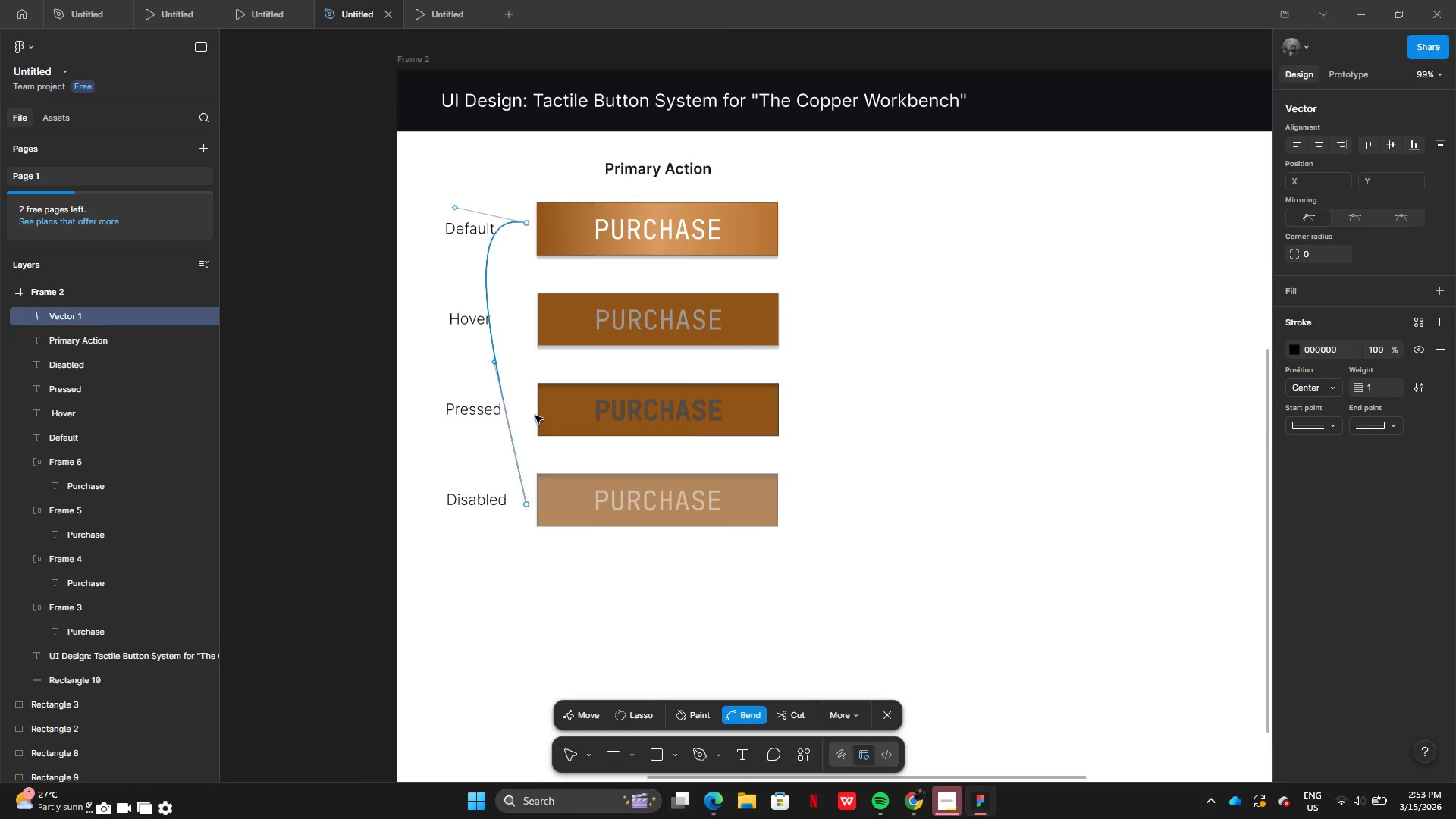 
key(Control+Z)
 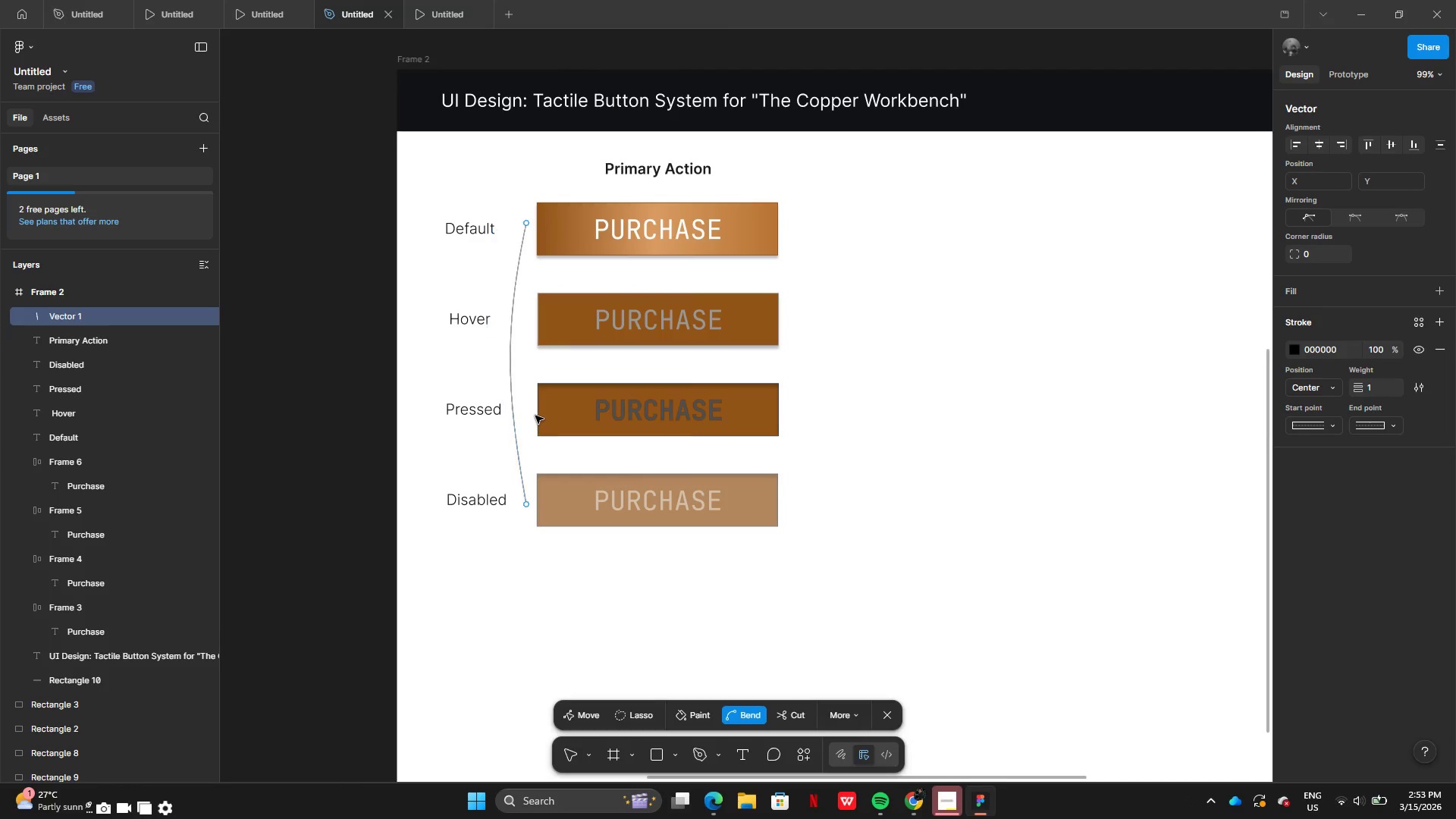 
key(Control+Z)
 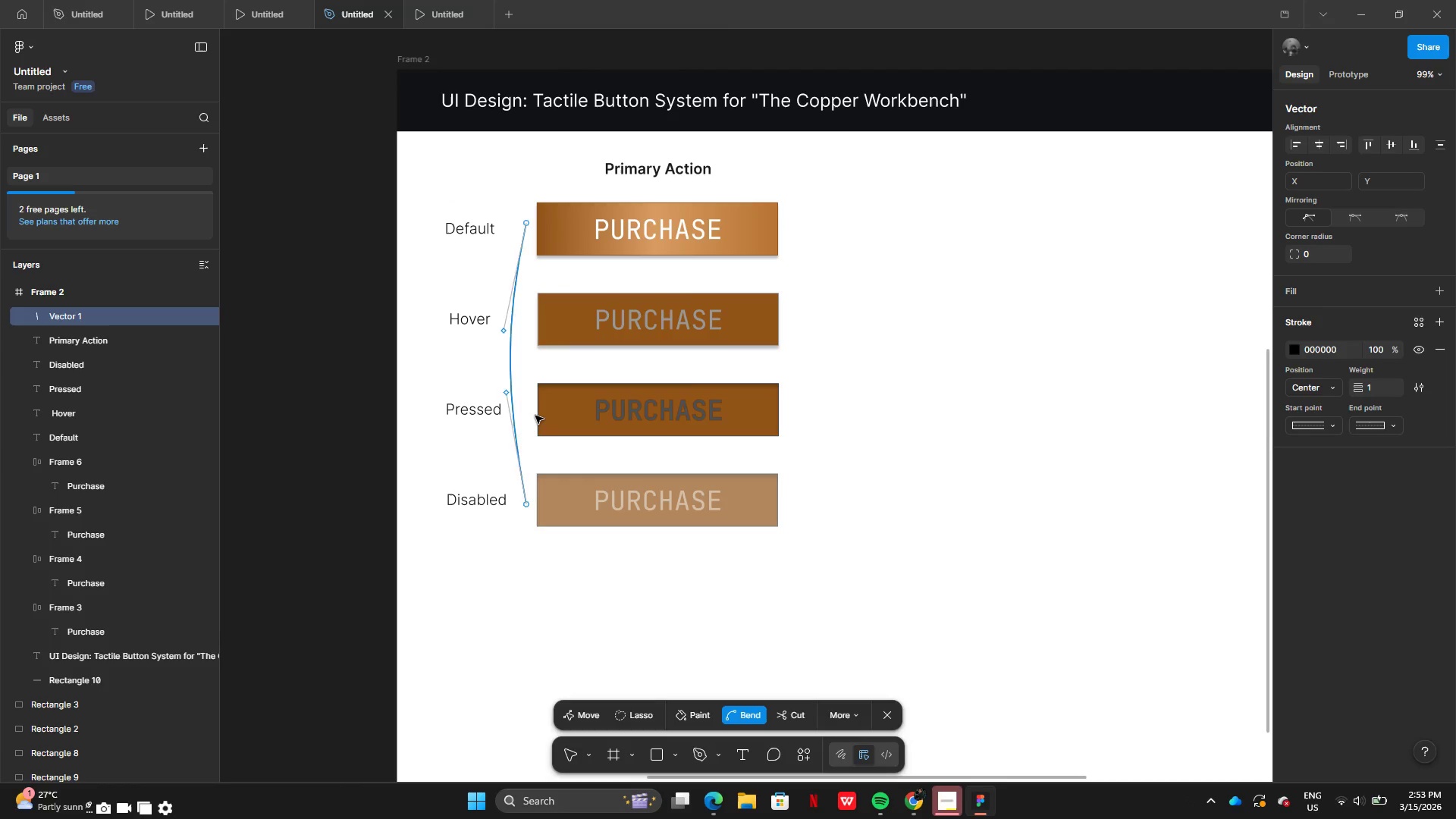 
key(Control+Z)
 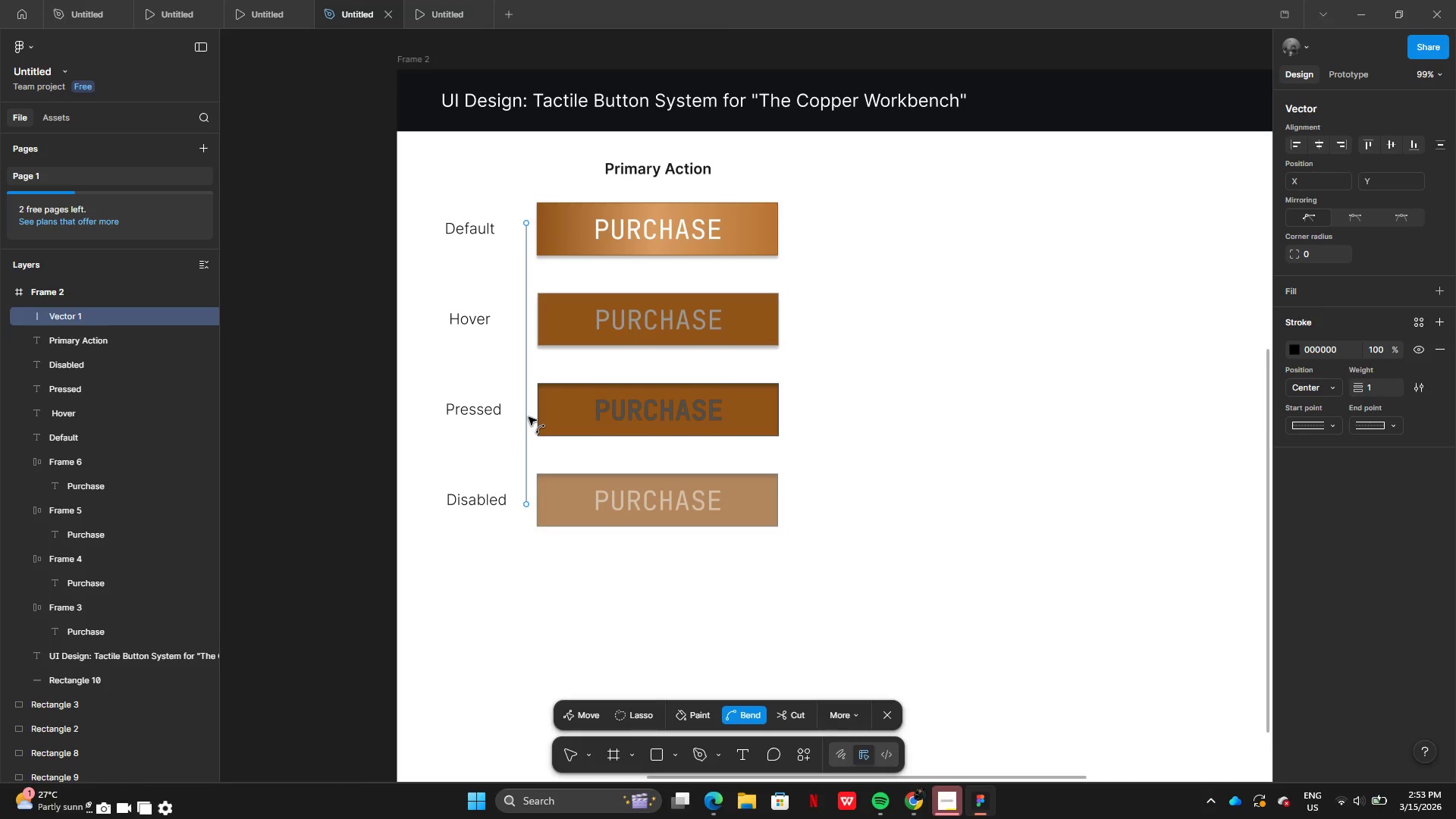 
left_click_drag(start_coordinate=[526, 410], to_coordinate=[510, 412])
 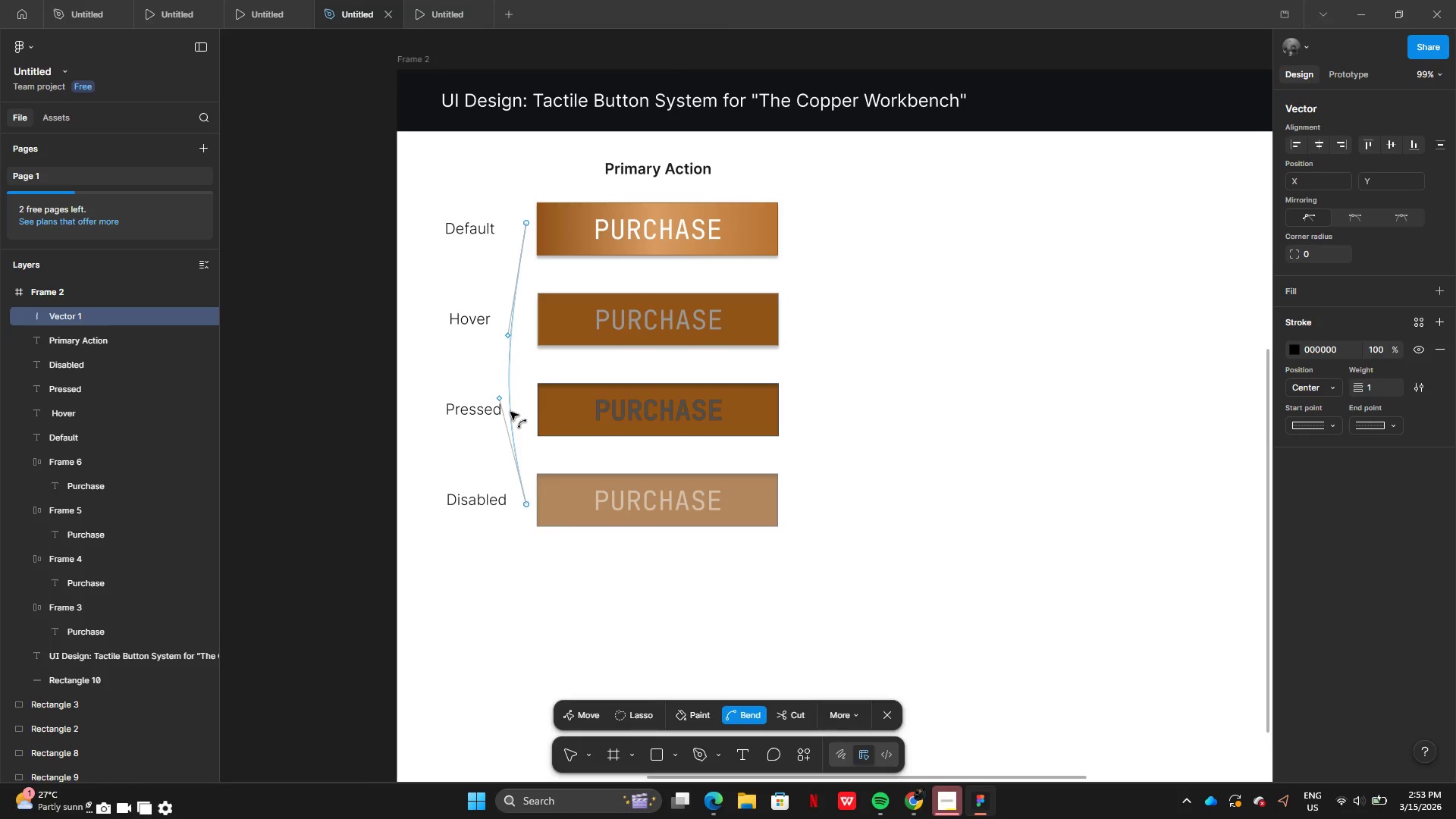 
key(Control+Z)
 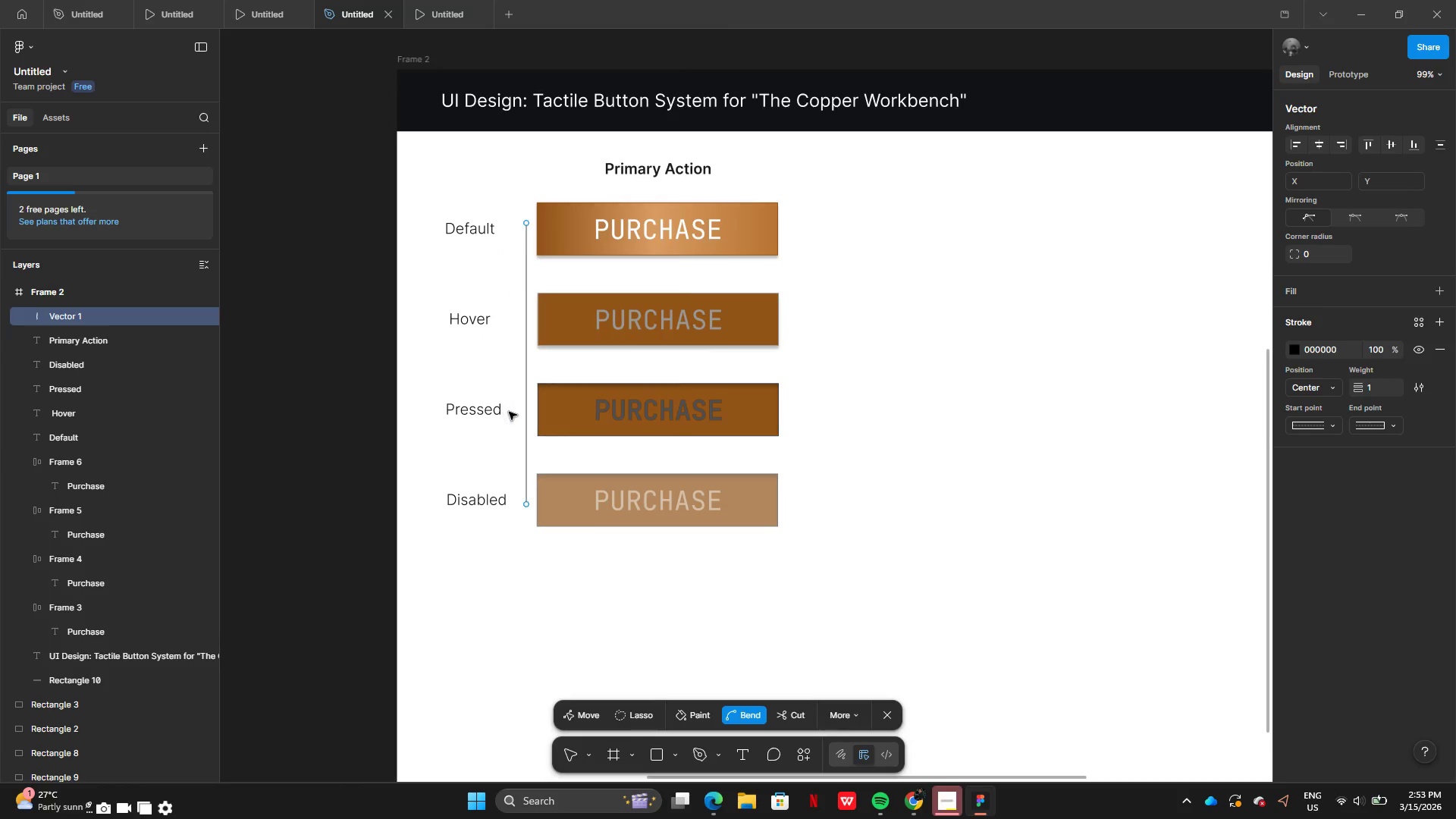 
key(Control+Z)
 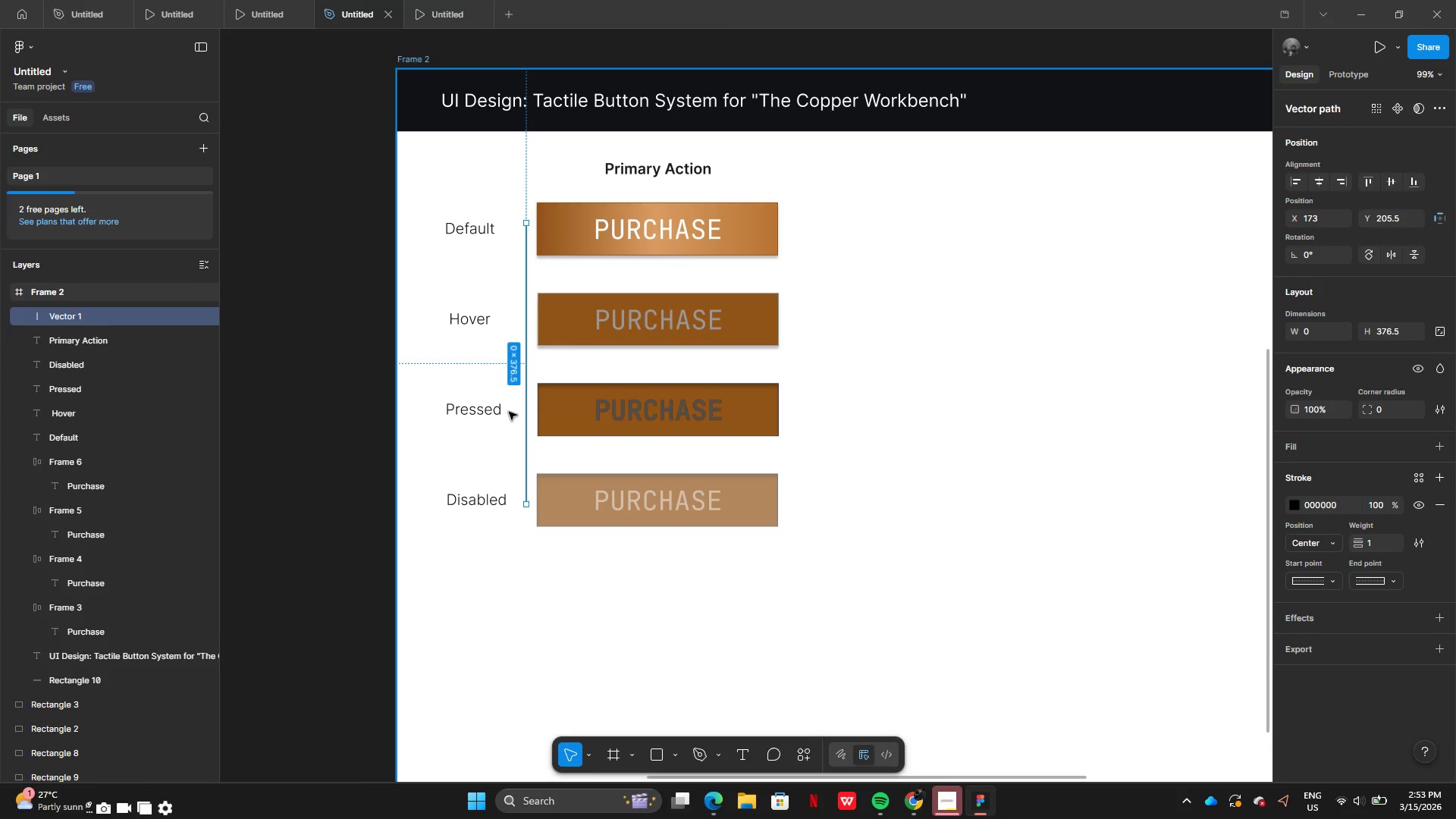 
key(Control+Z)
 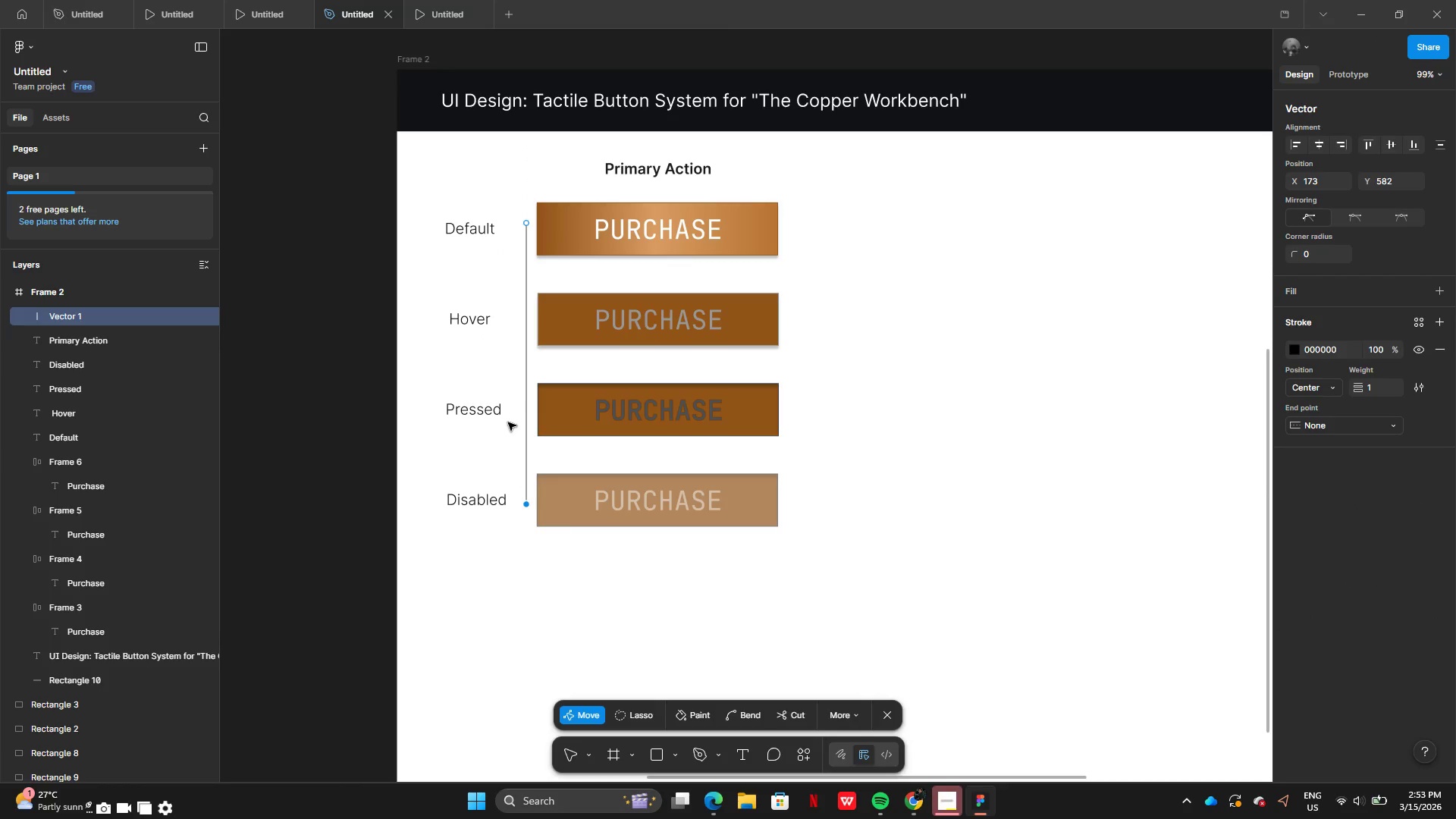 
key(Control+Z)
 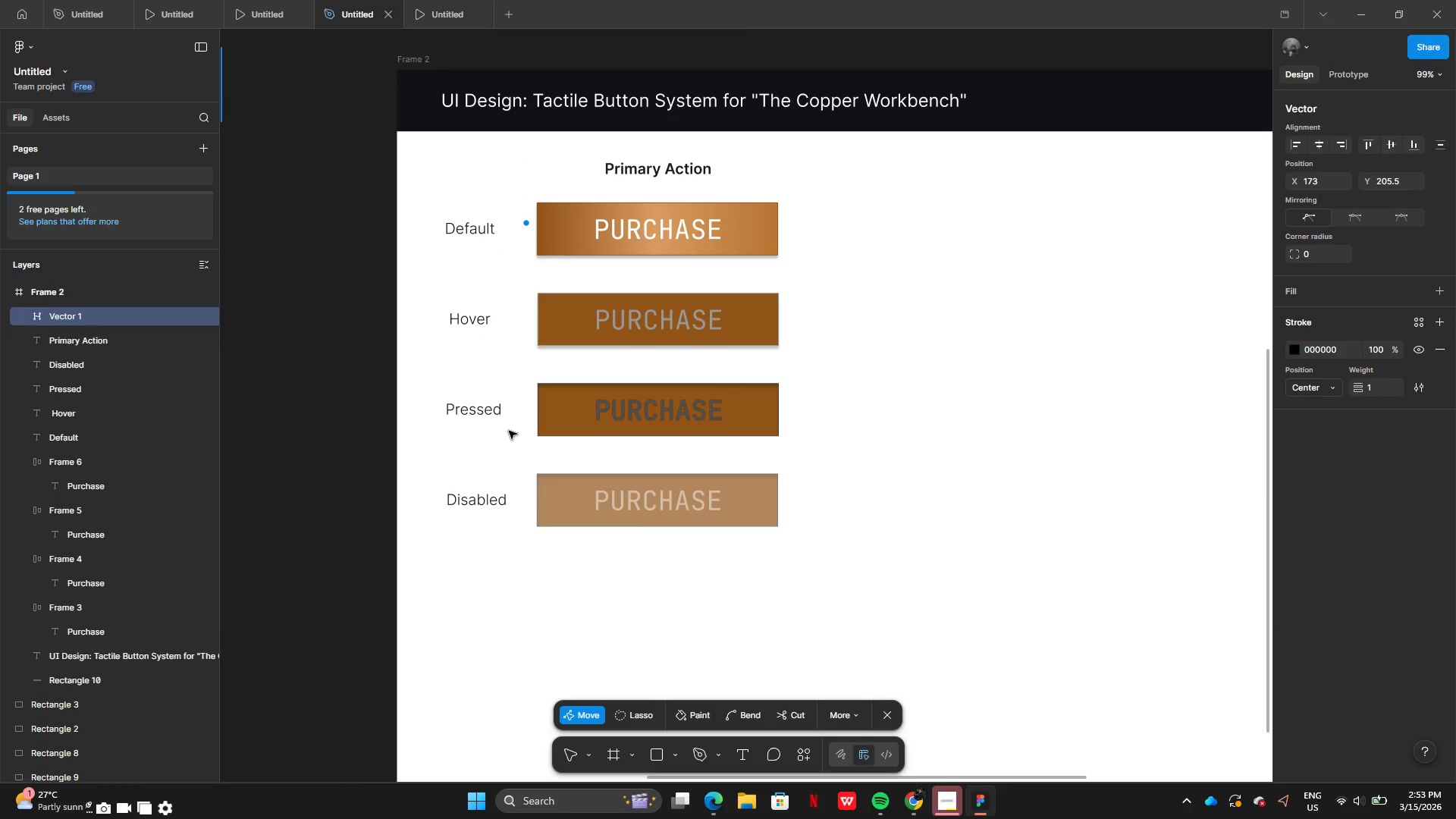 
key(Control+Z)
 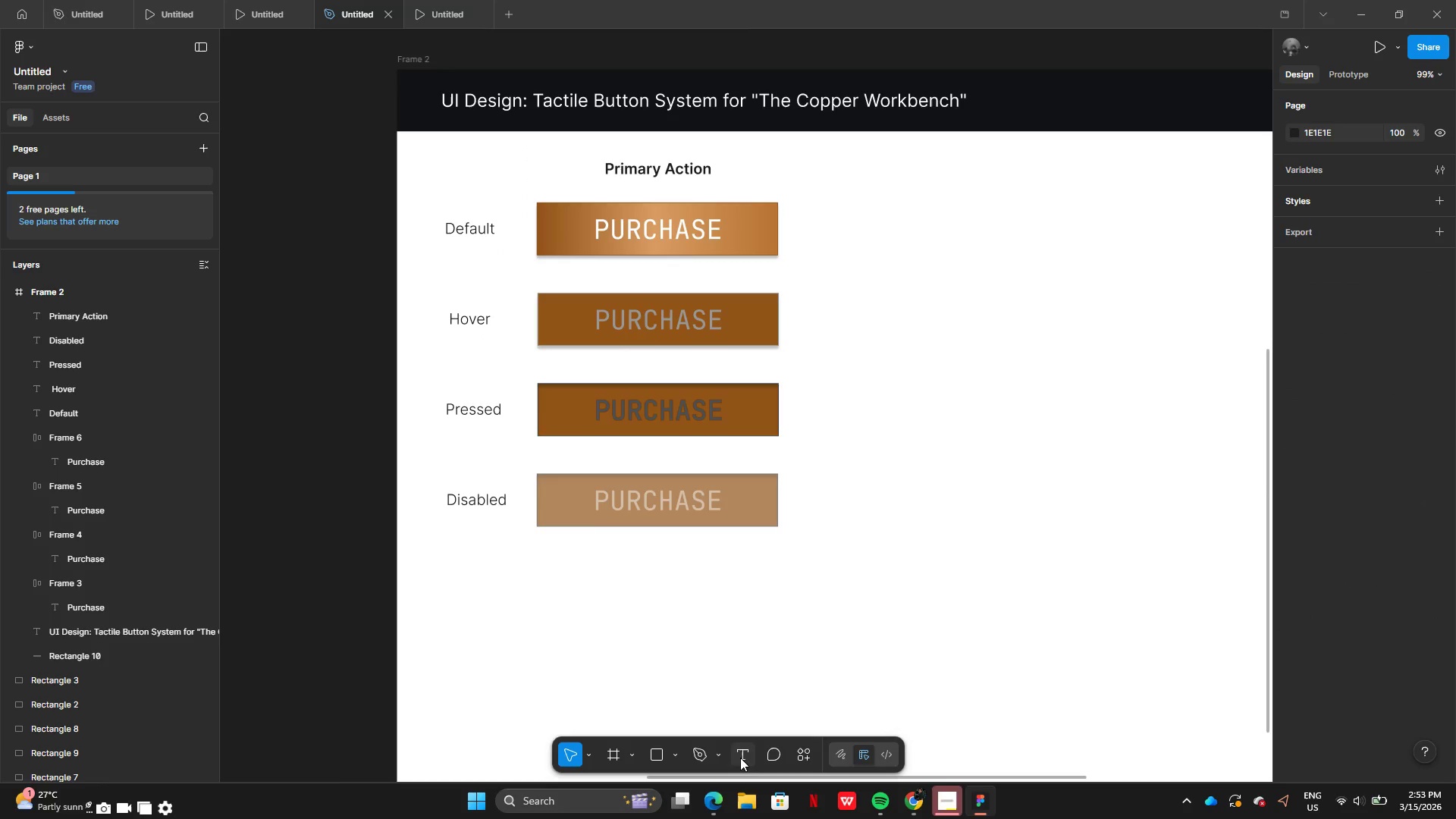 
left_click([692, 755])
 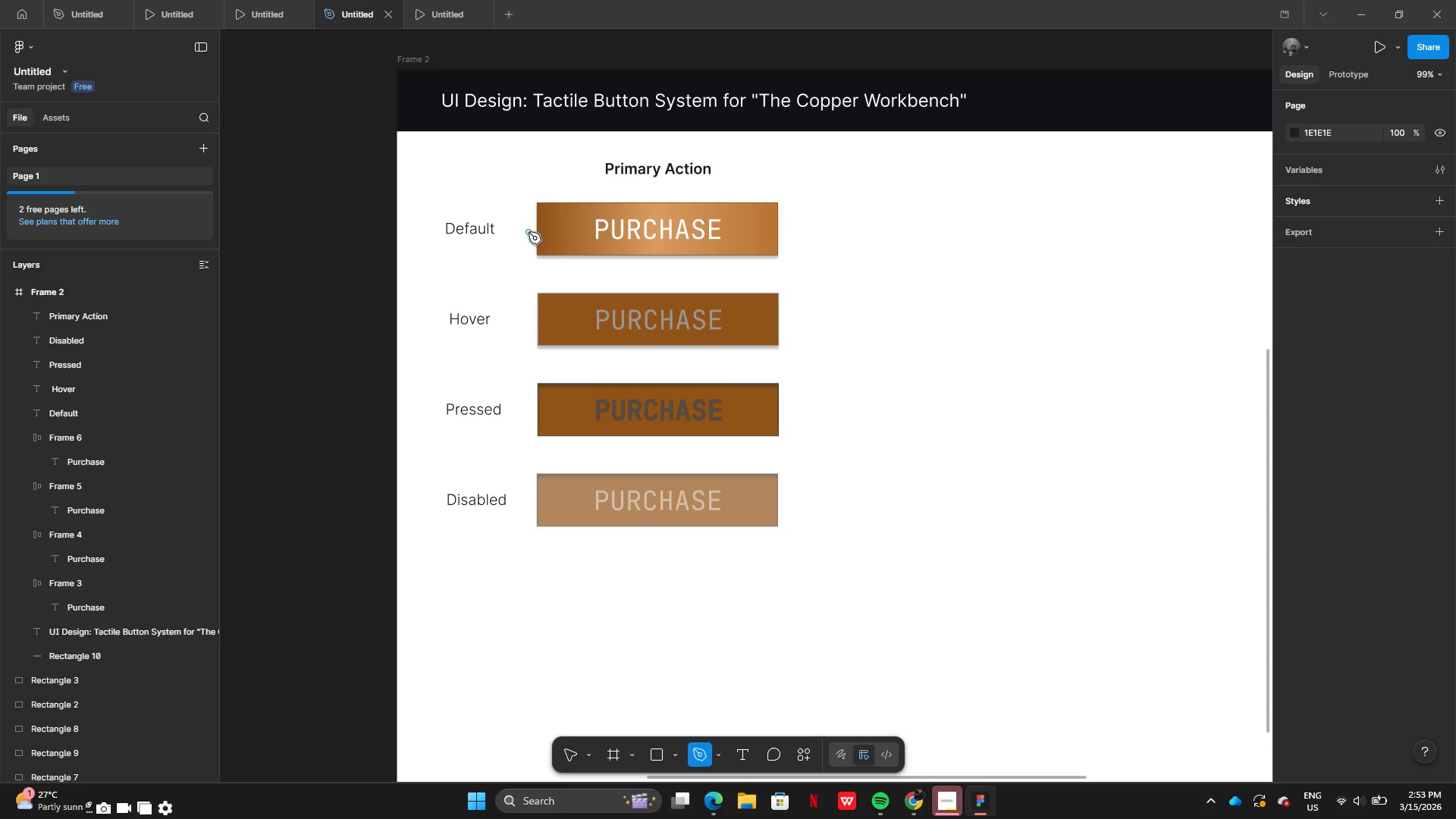 
left_click([531, 228])
 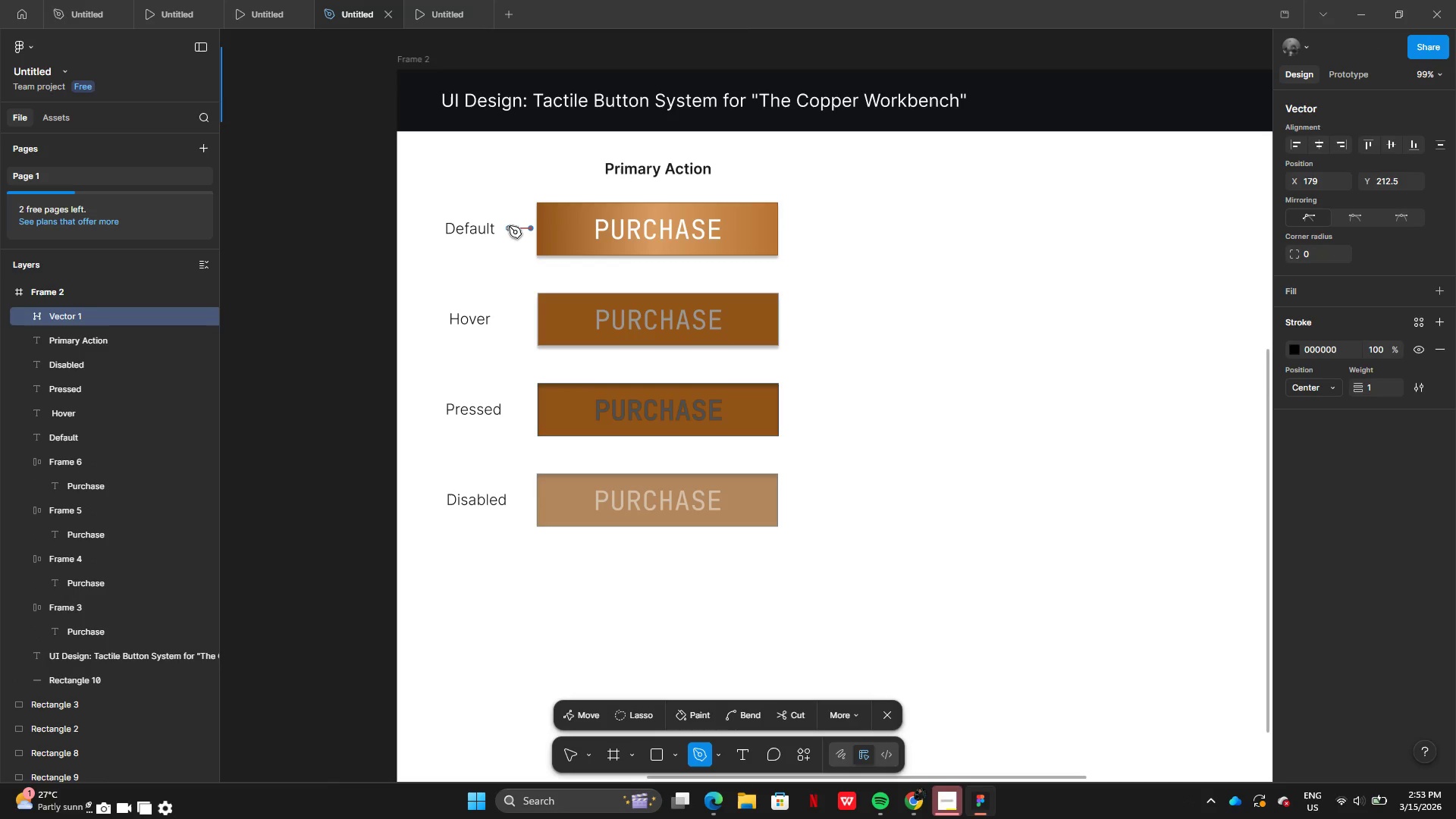 
left_click([508, 226])
 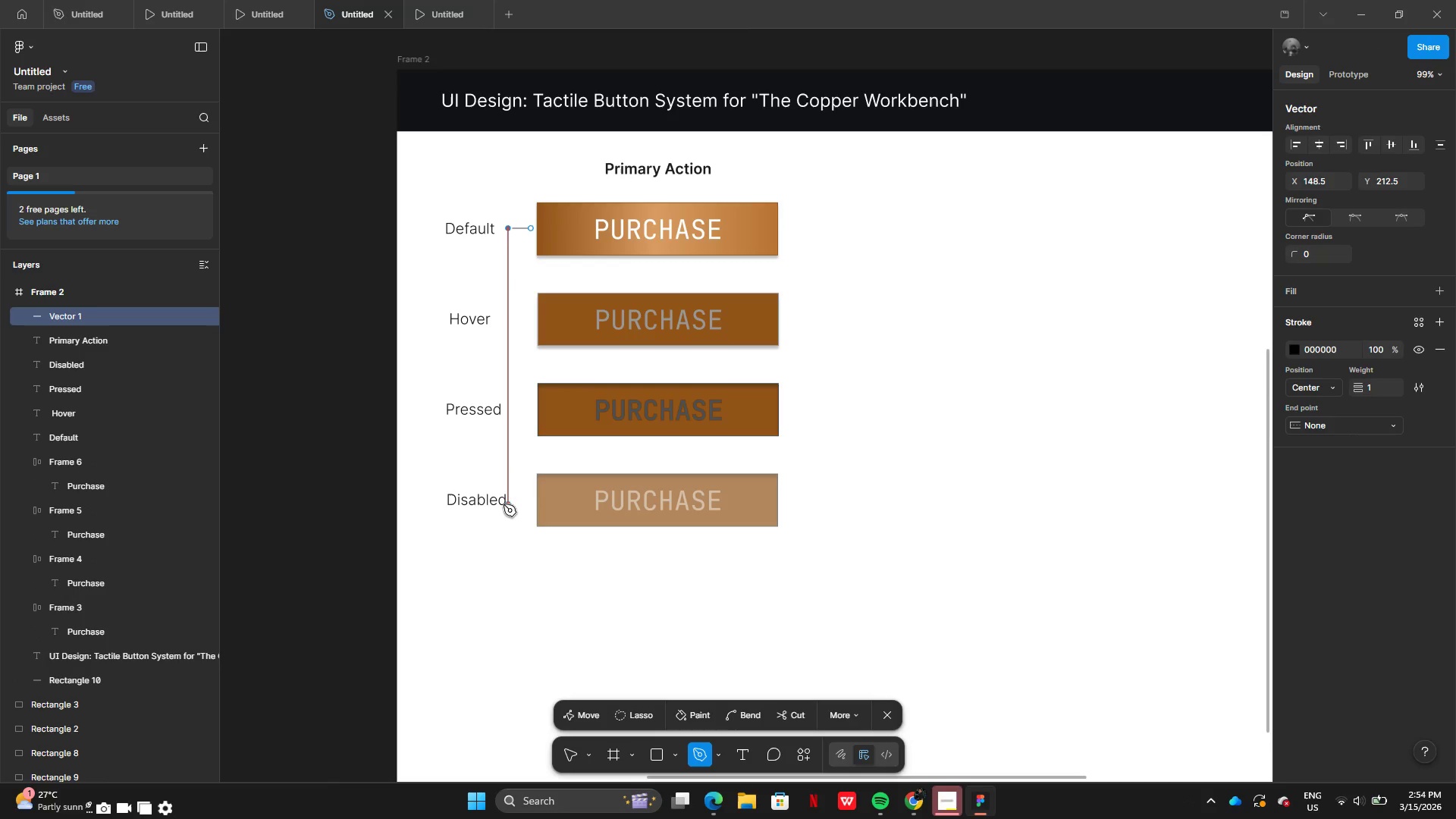 
wait(6.62)
 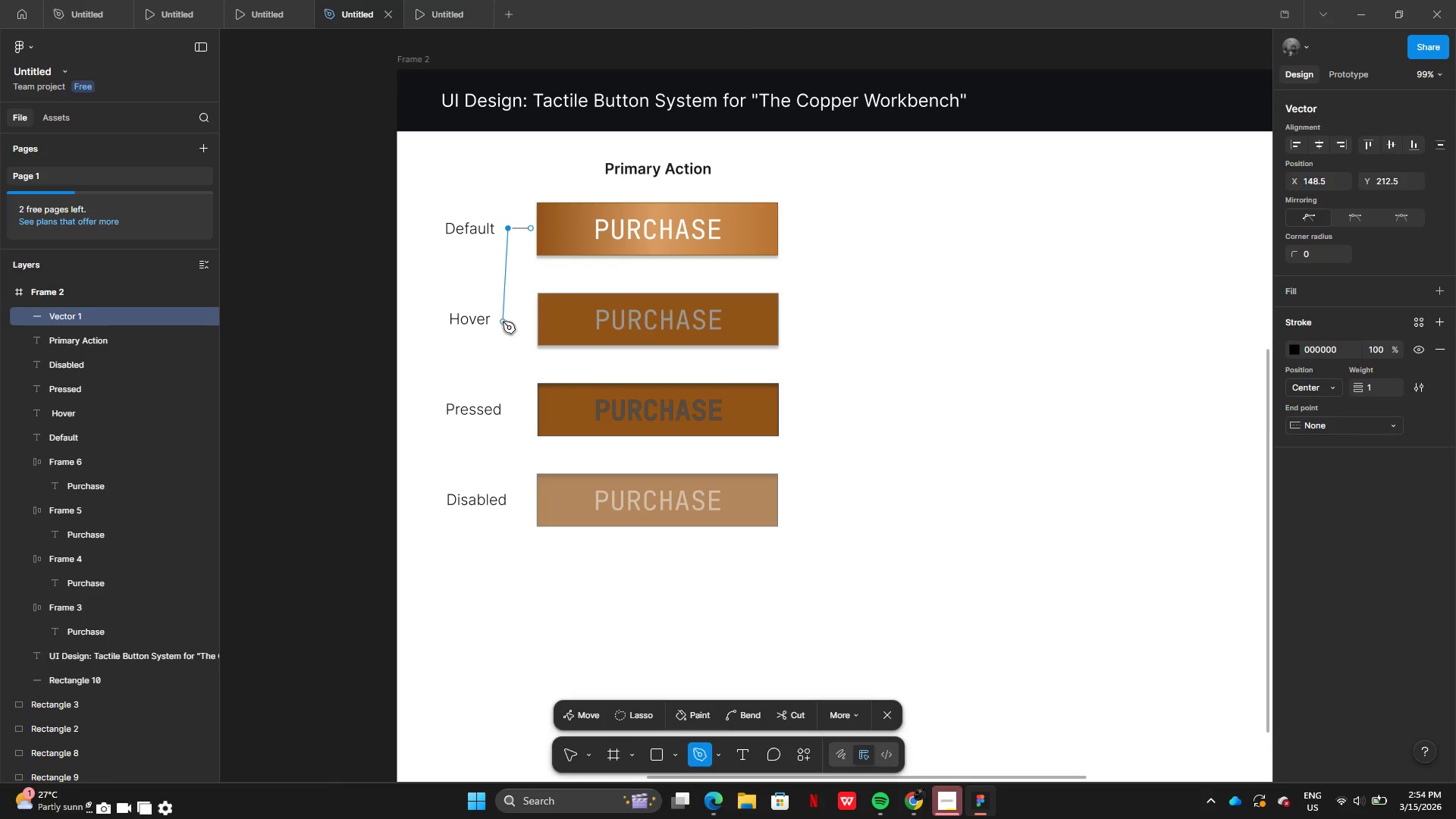 
left_click([508, 502])
 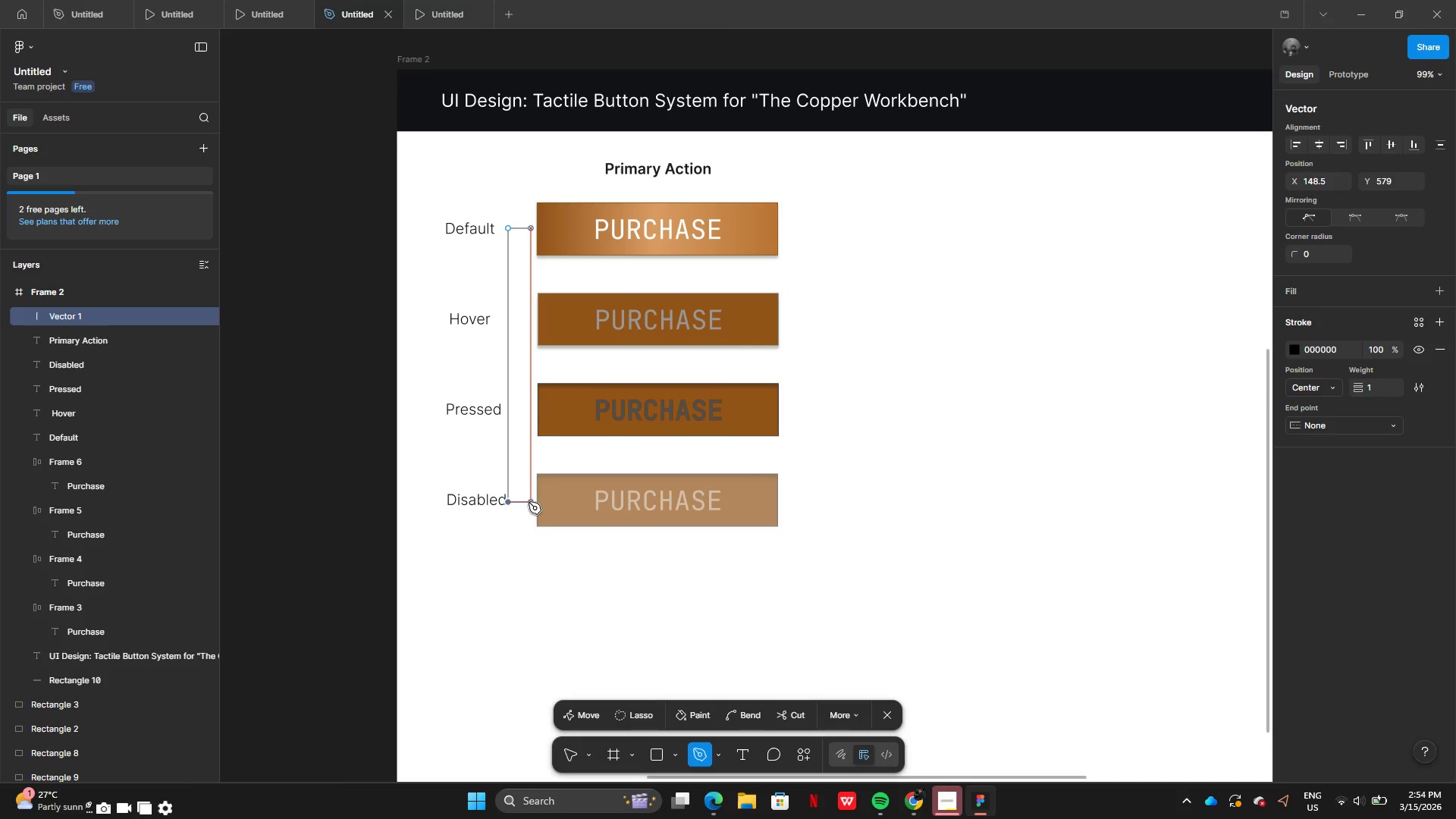 
left_click([529, 502])
 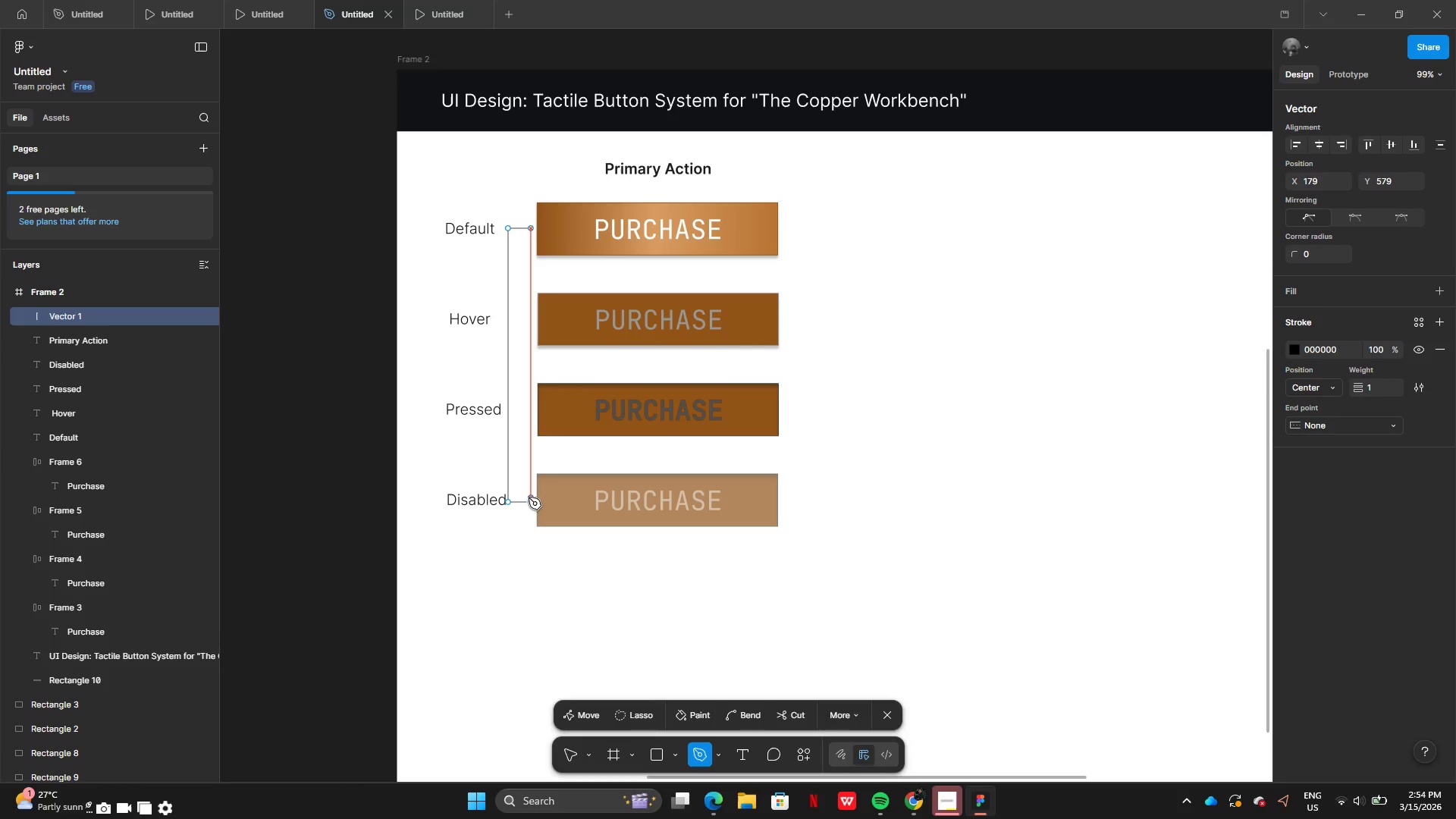 
key(Enter)
 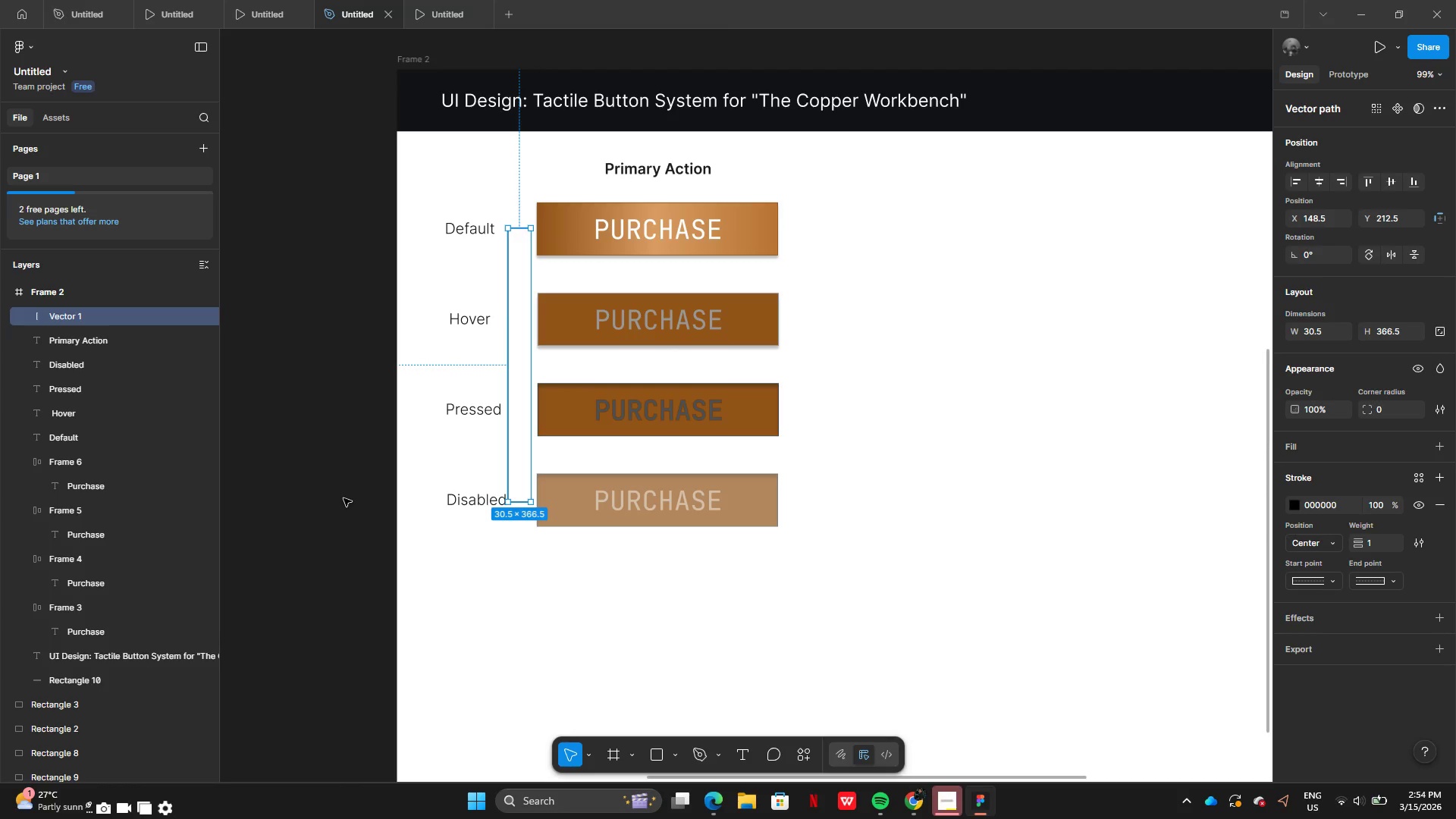 
left_click([338, 494])
 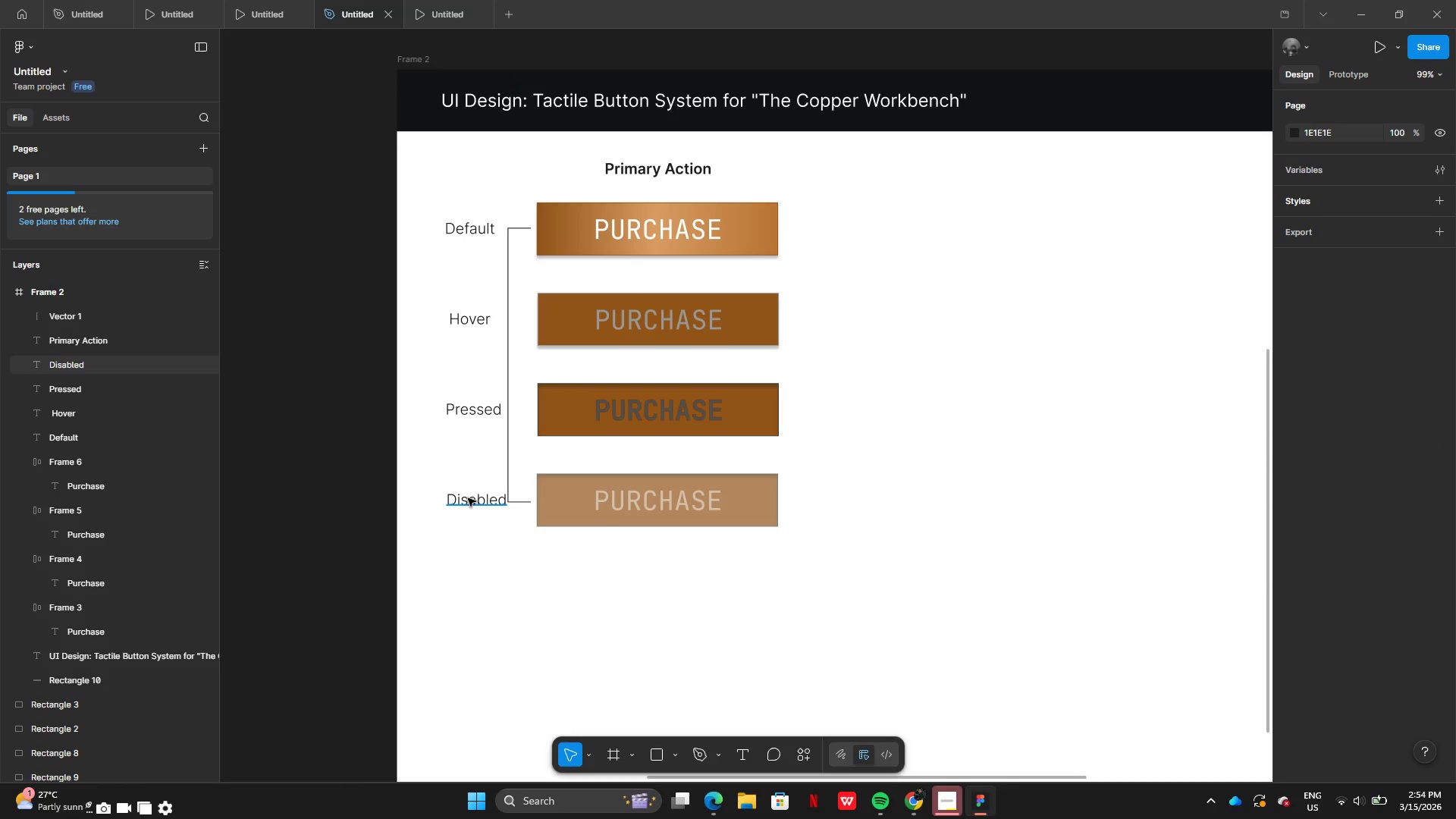 
left_click([468, 498])
 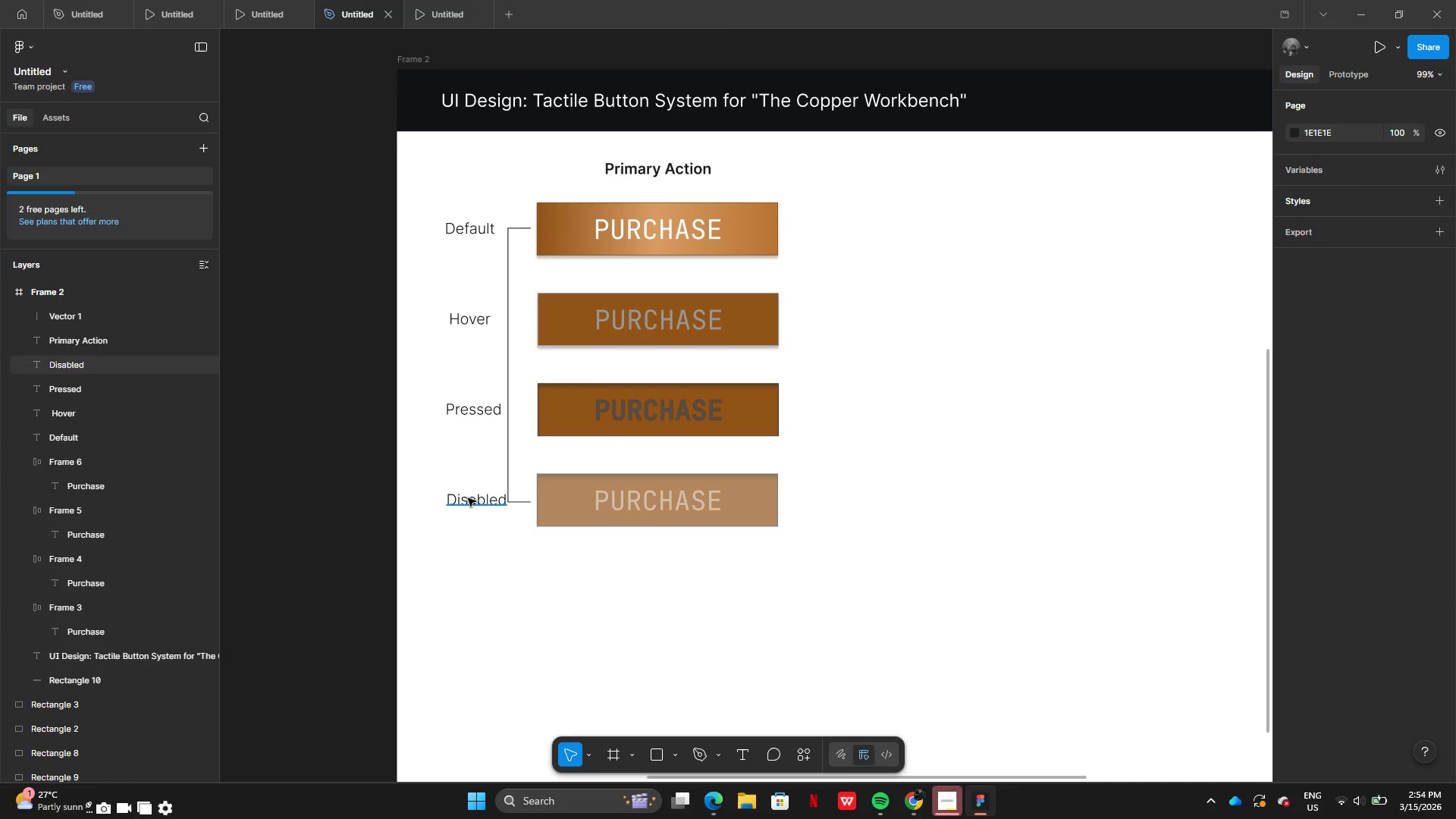 
hold_key(key=ShiftLeft, duration=1.5)
left_click([466, 413])
 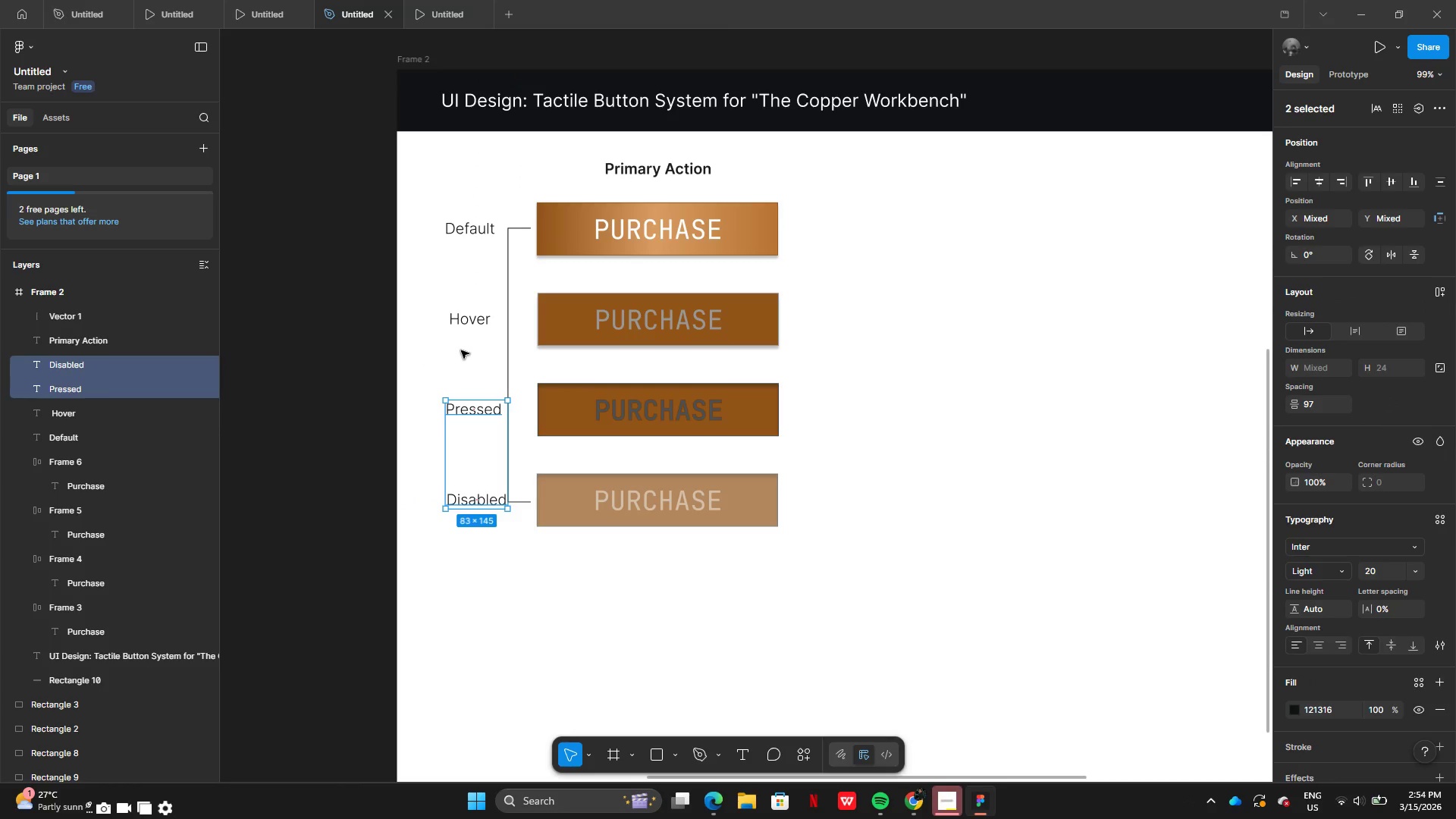 
hold_key(key=ShiftLeft, duration=1.33)
left_click([464, 330])
 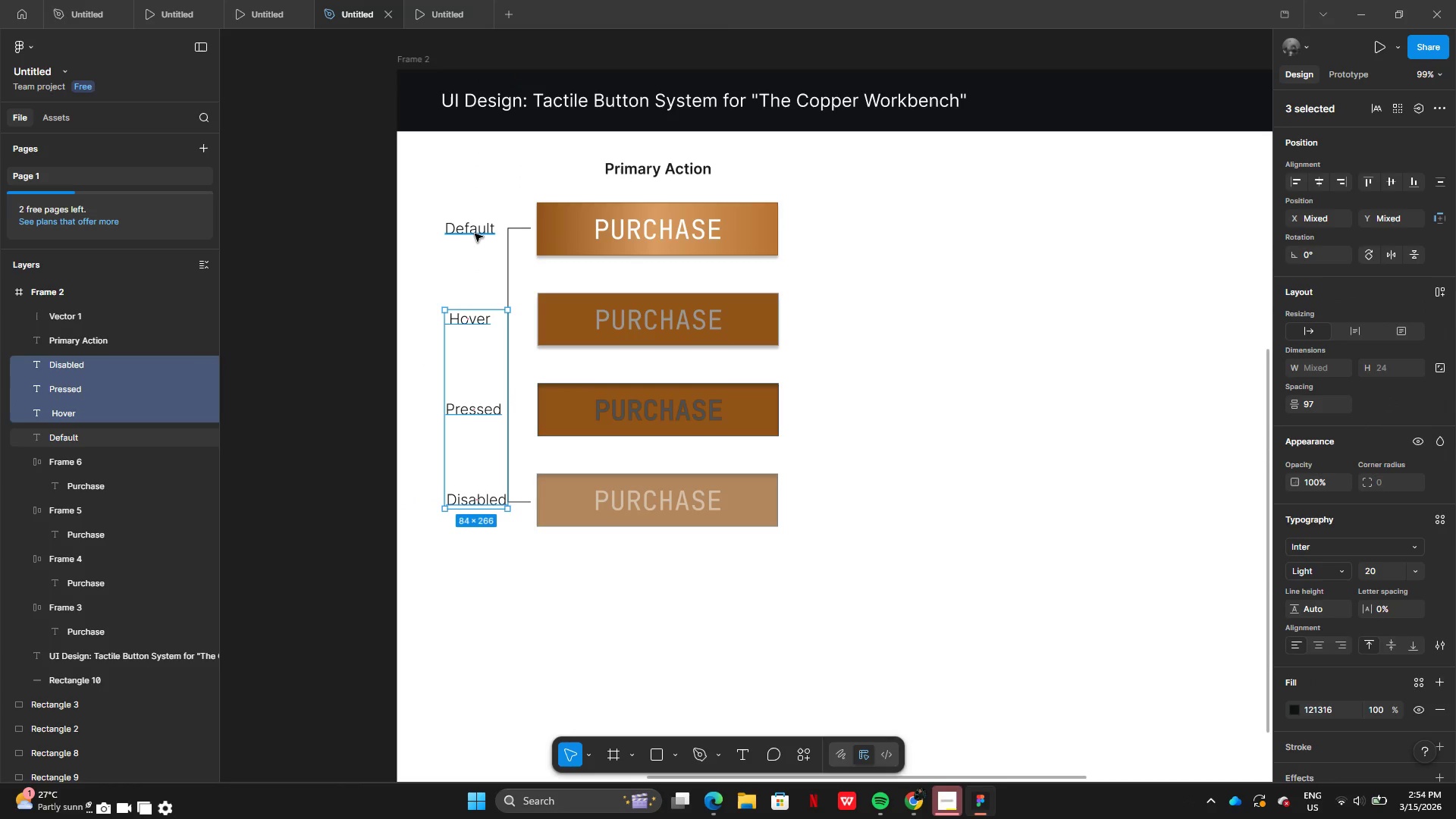 
left_click([474, 236])
 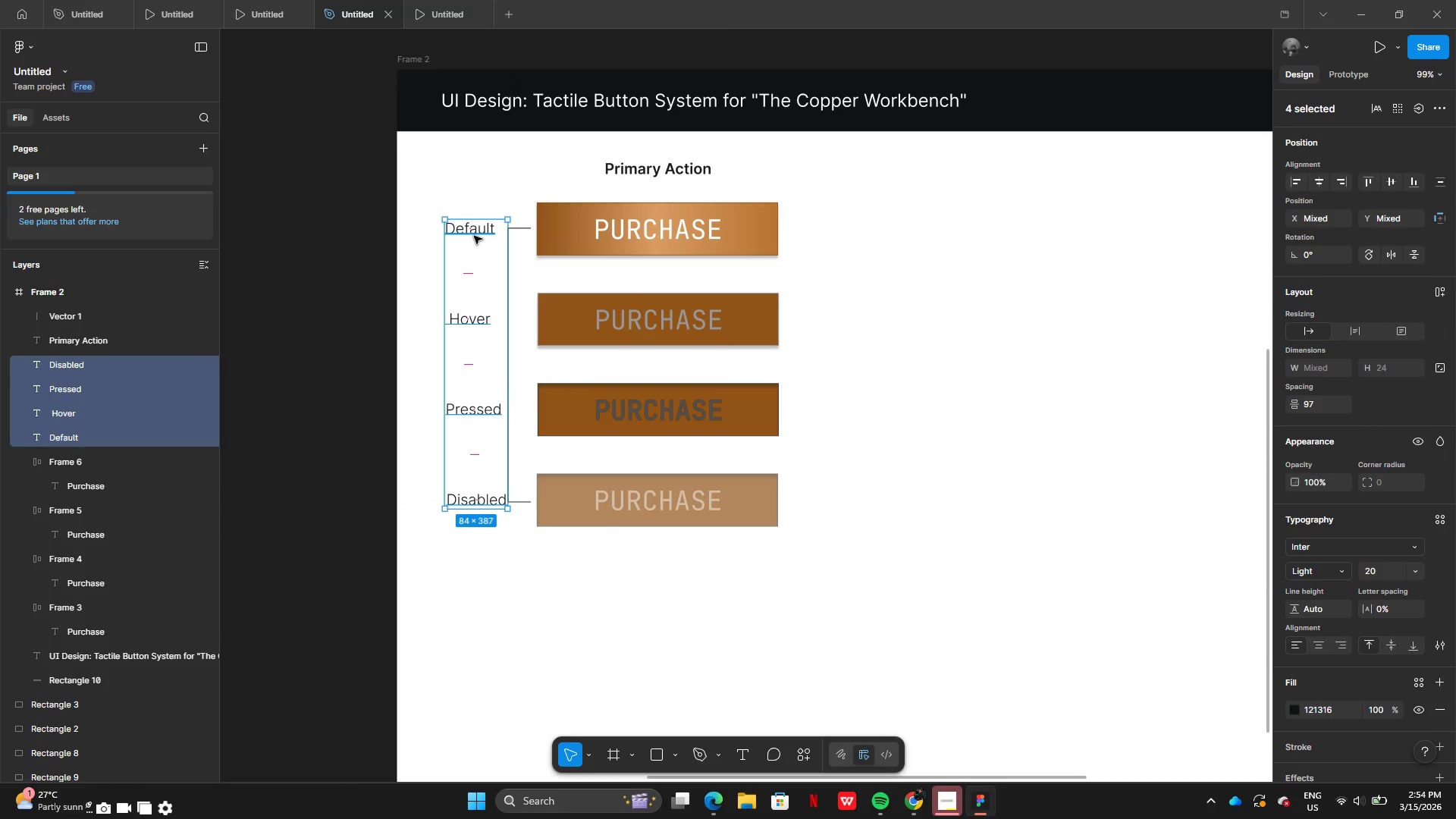 
left_click([1301, 182])
 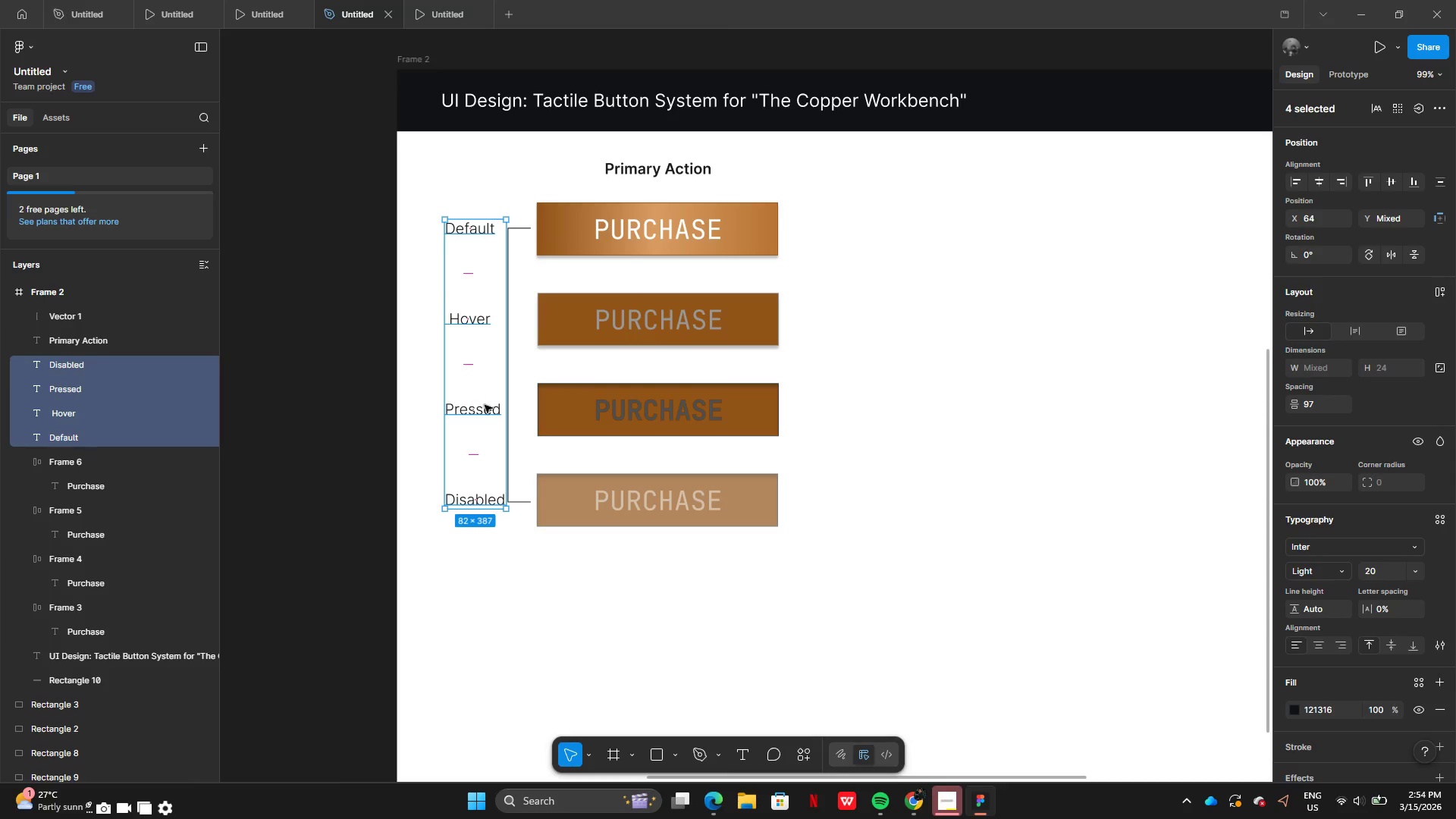 
left_click_drag(start_coordinate=[485, 403], to_coordinate=[476, 402])
 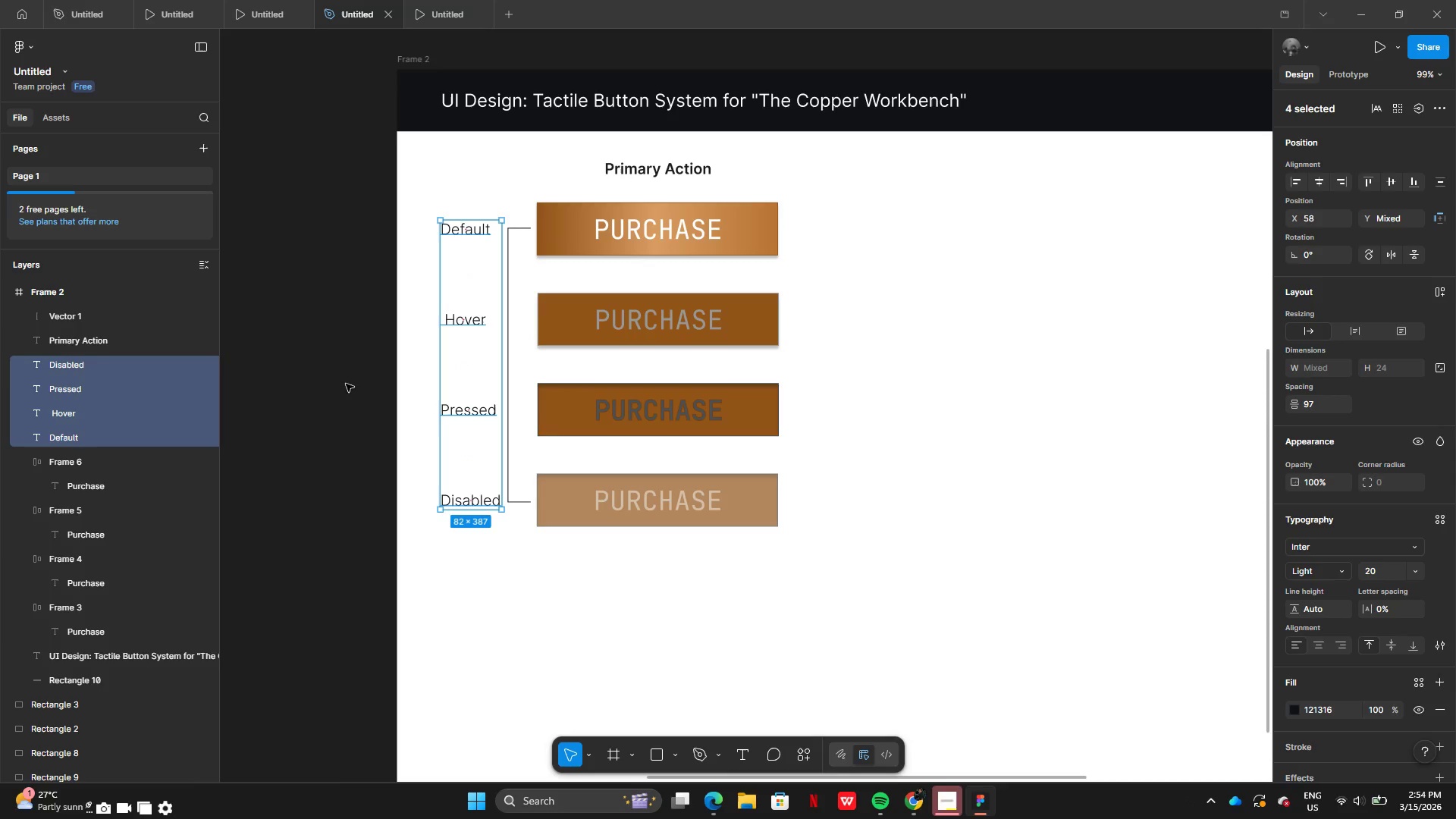 
left_click([317, 377])
 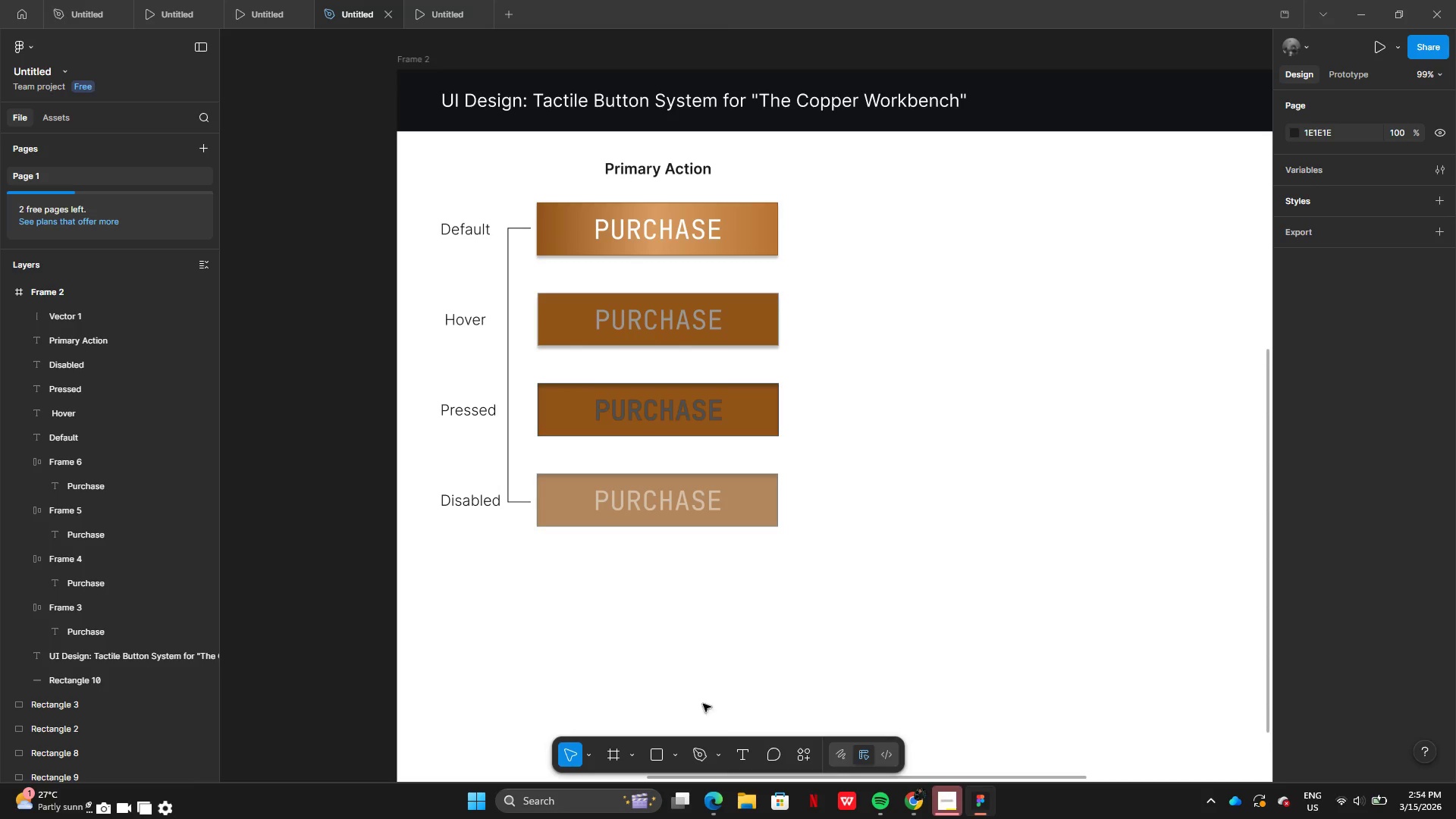 
left_click([691, 752])
 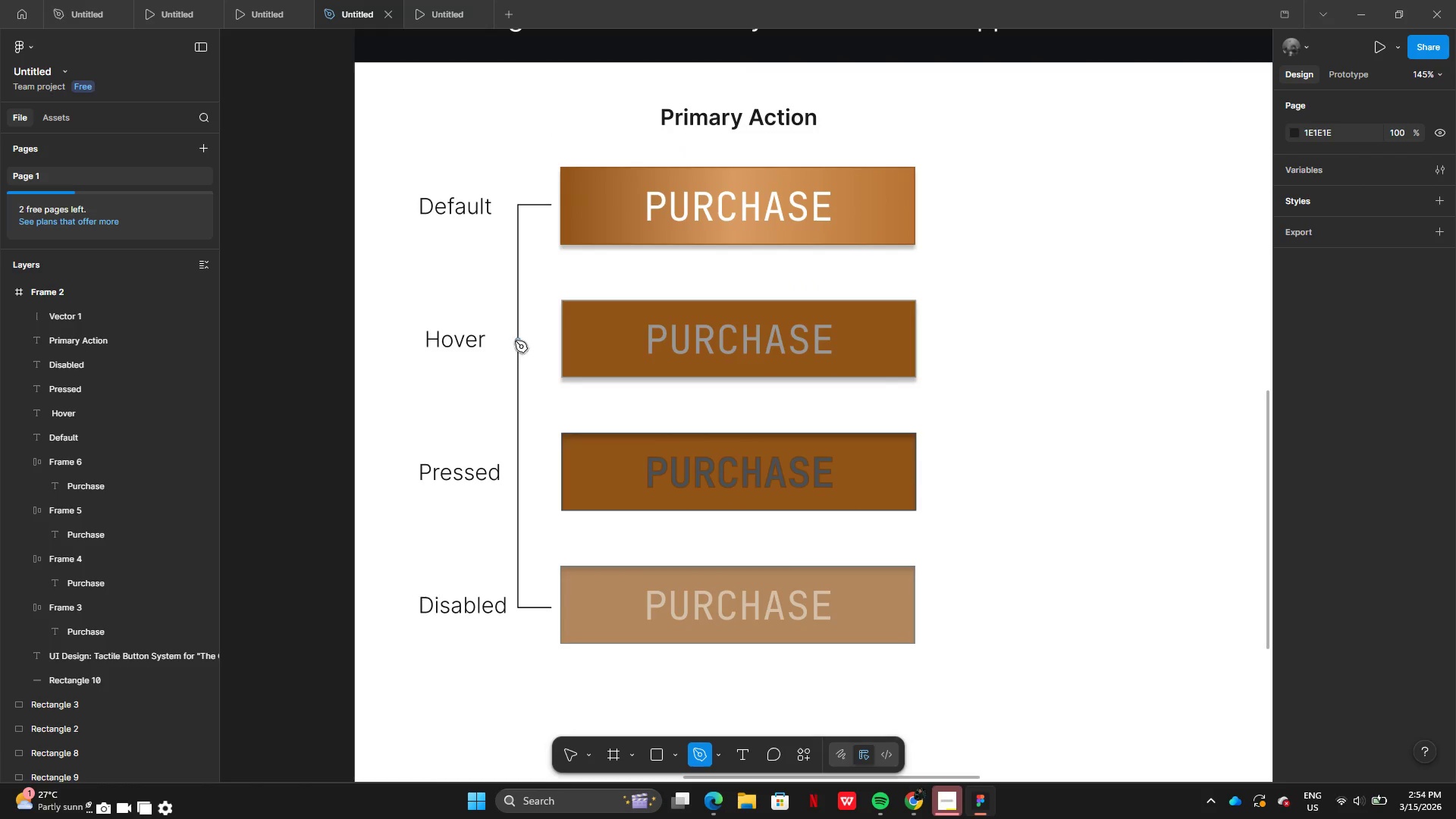 
wait(5.11)
 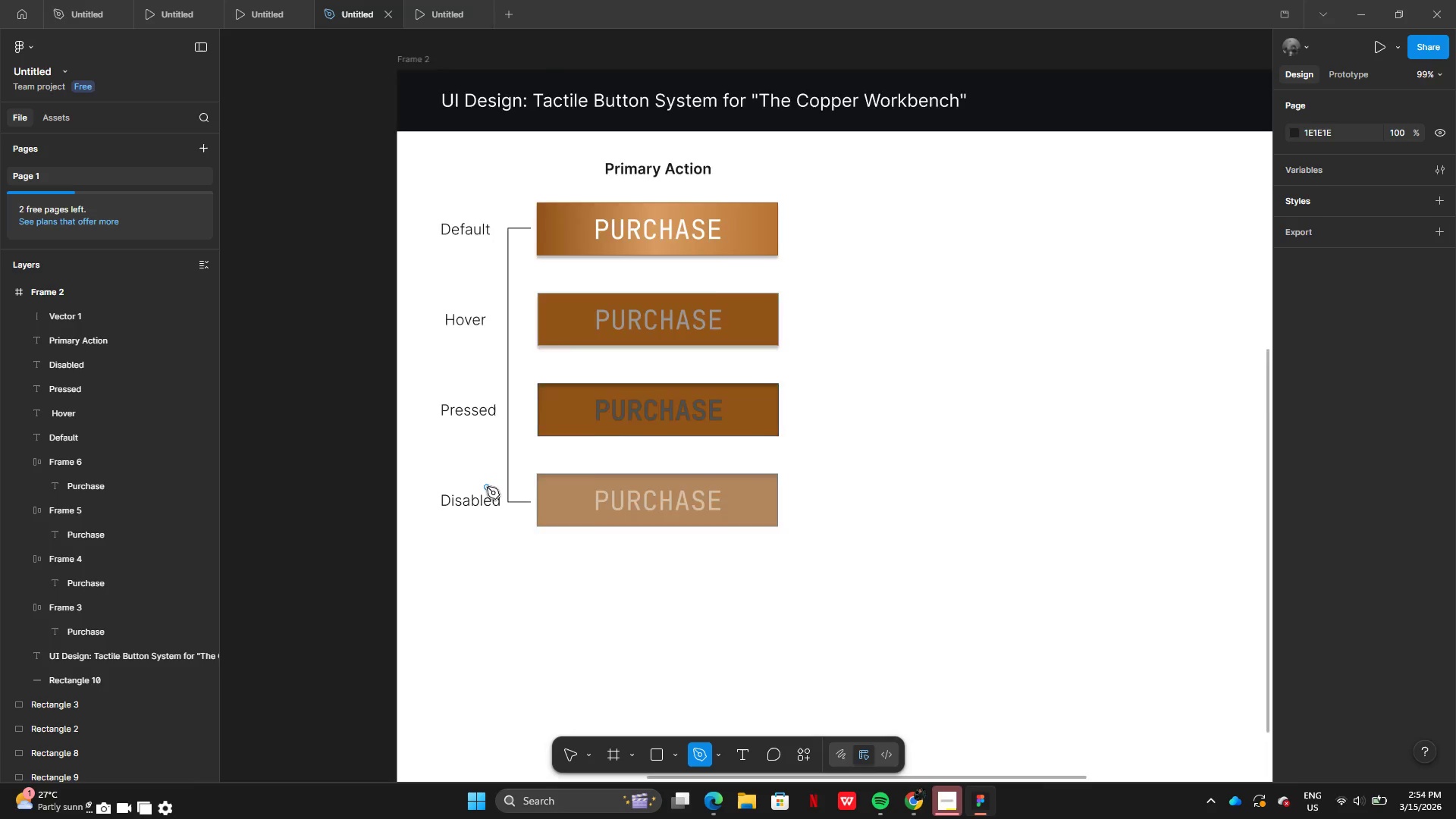 
left_click([502, 340])
 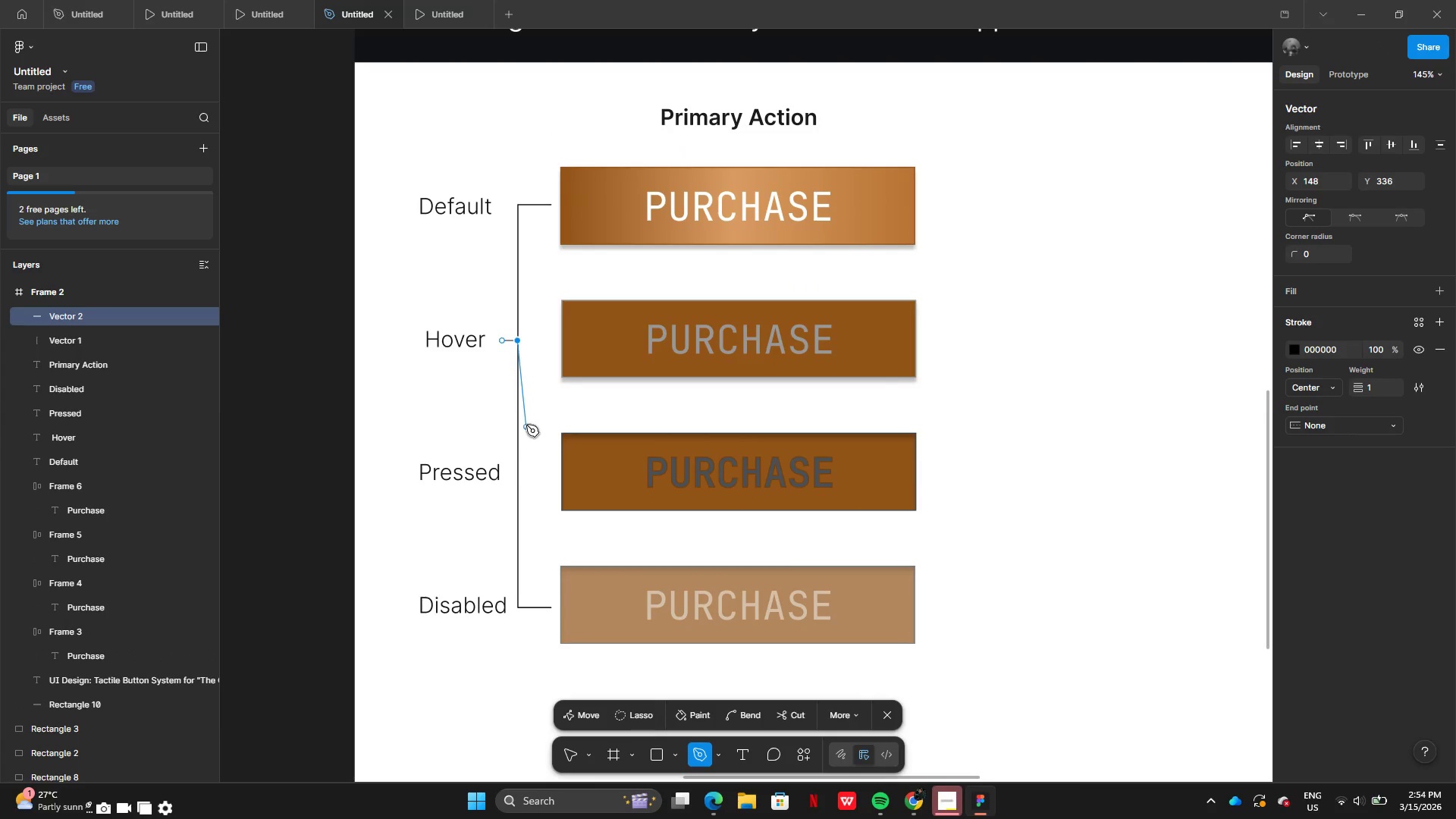 
key(Enter)
 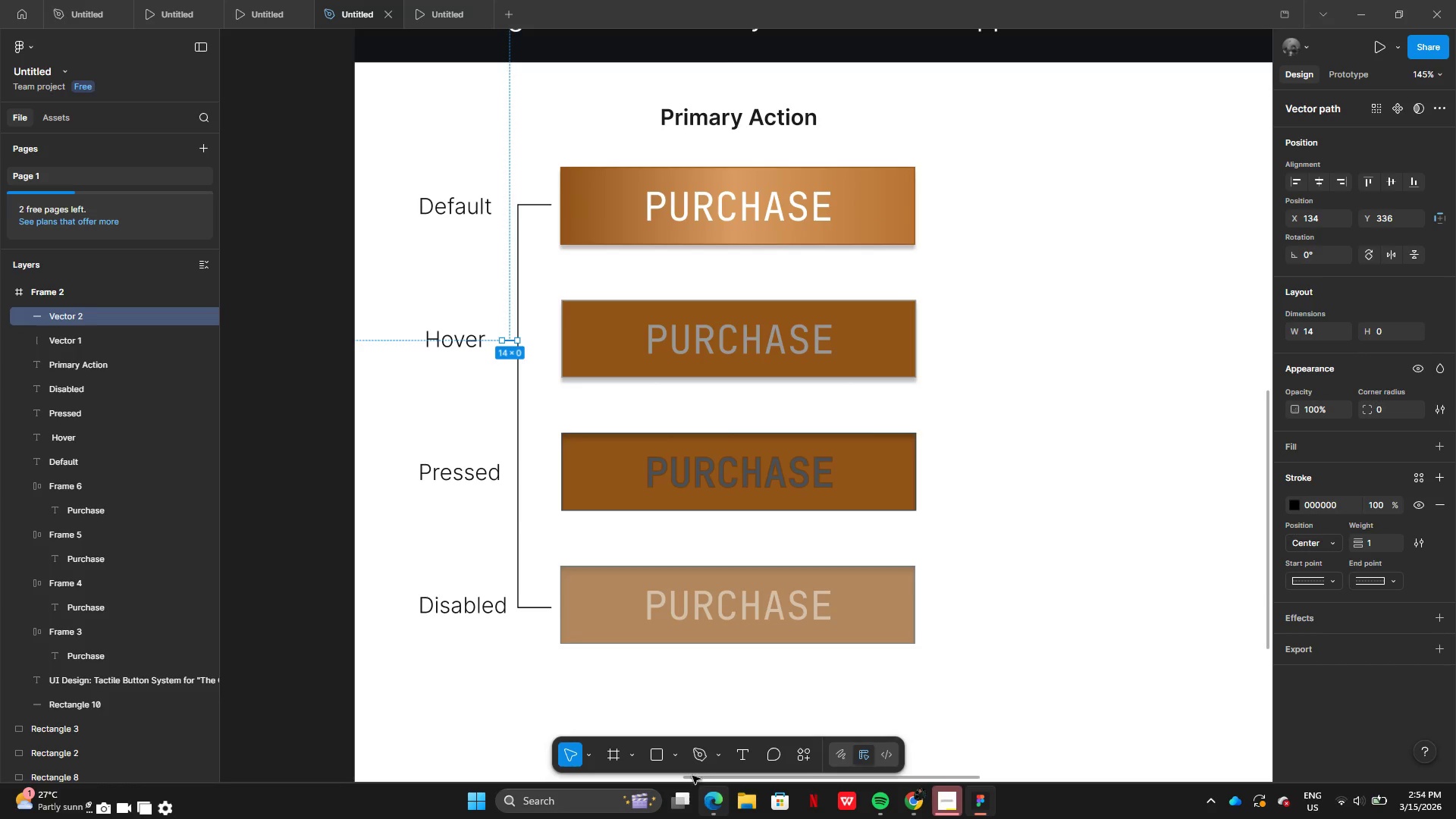 
left_click([694, 755])
 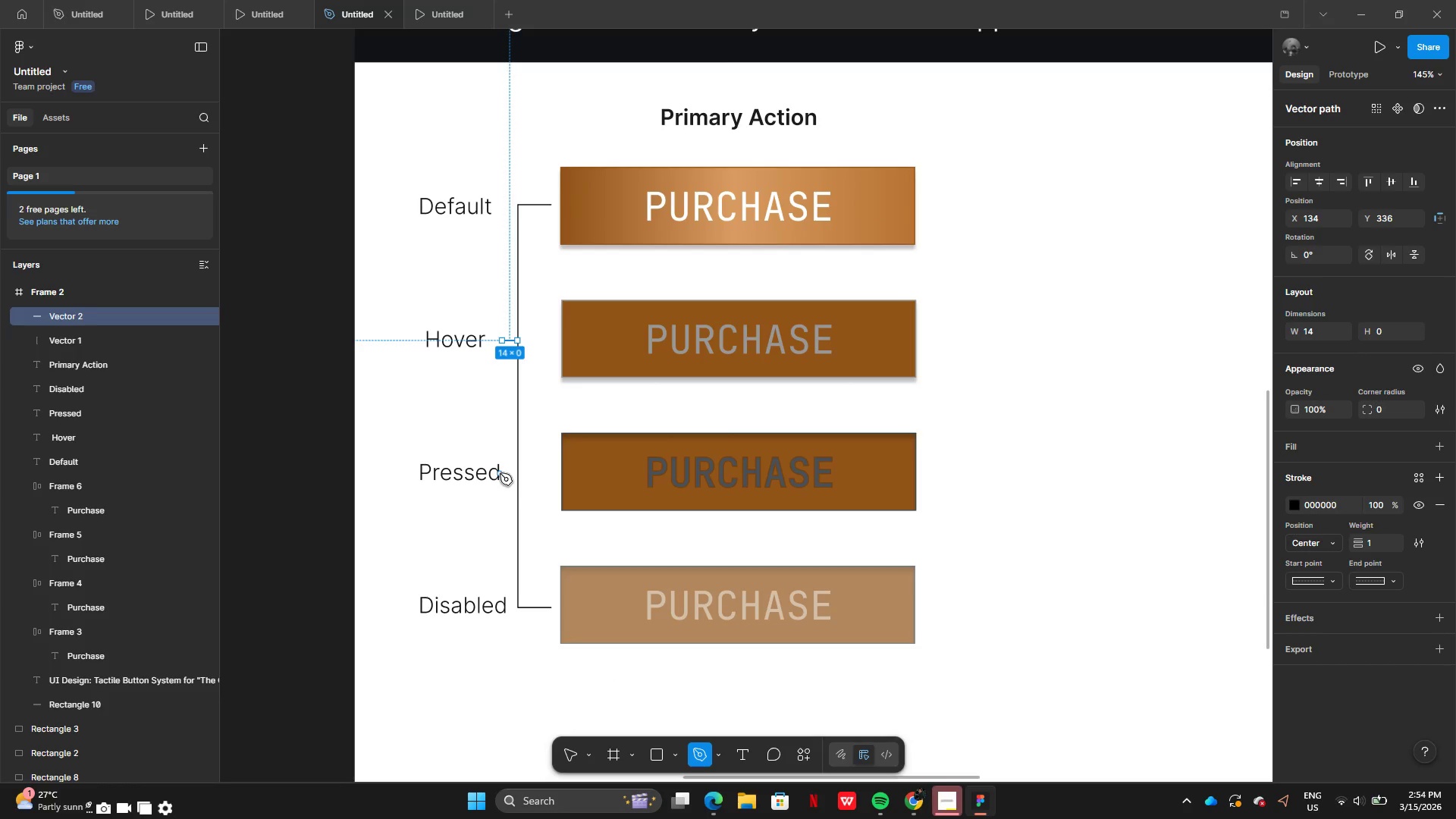 
left_click([519, 475])
 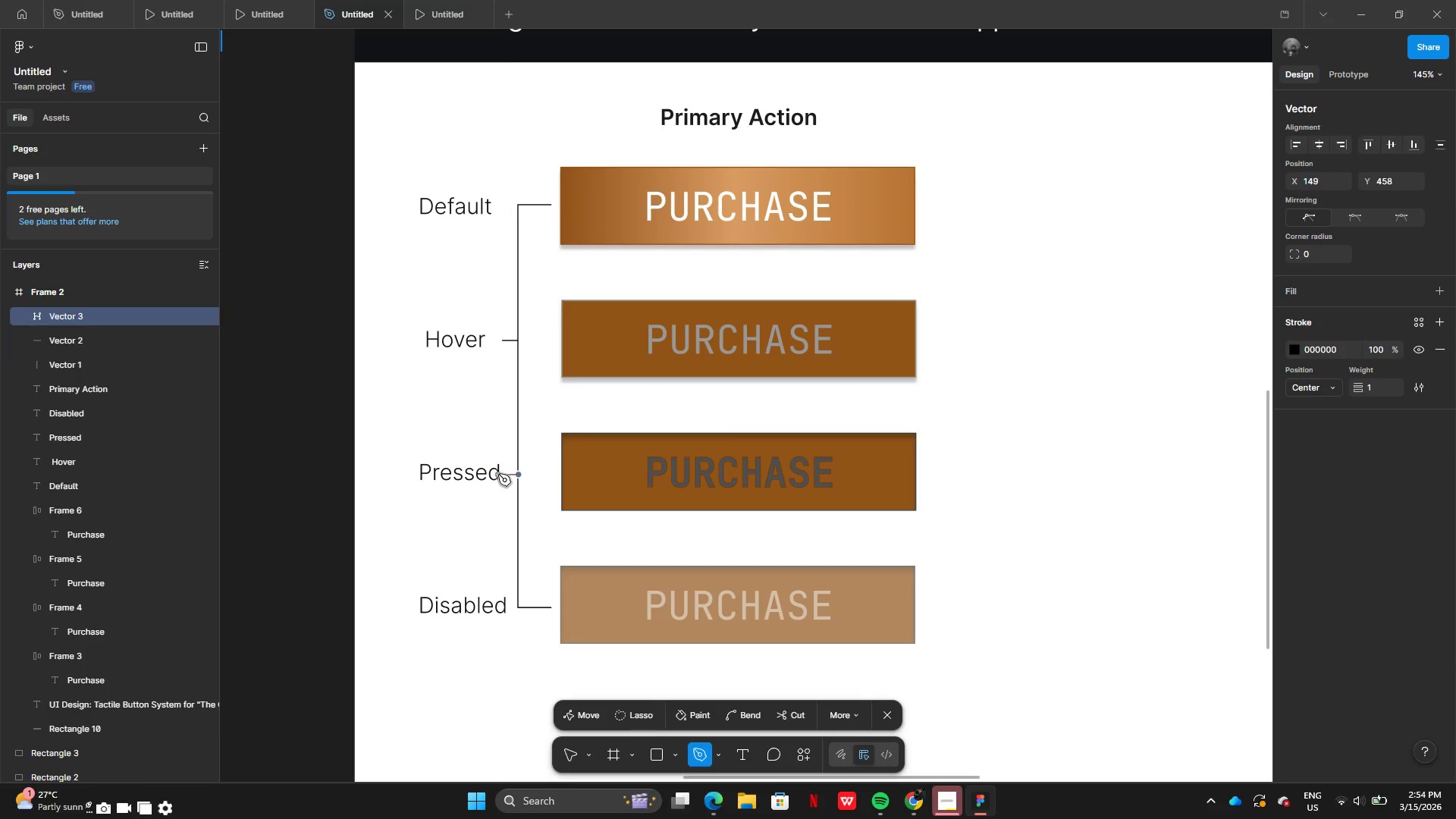 
left_click([498, 474])
 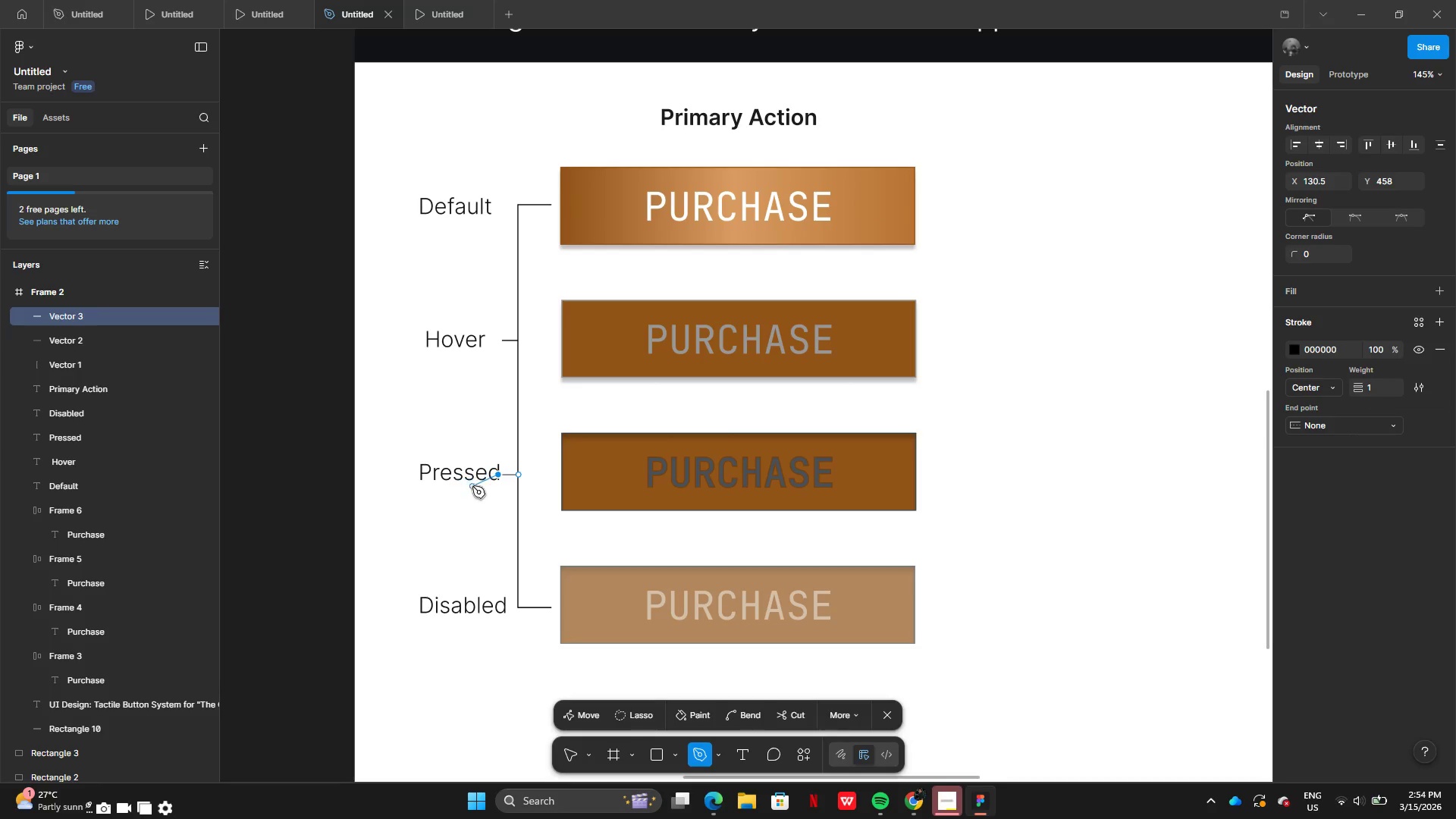 
key(Enter)
 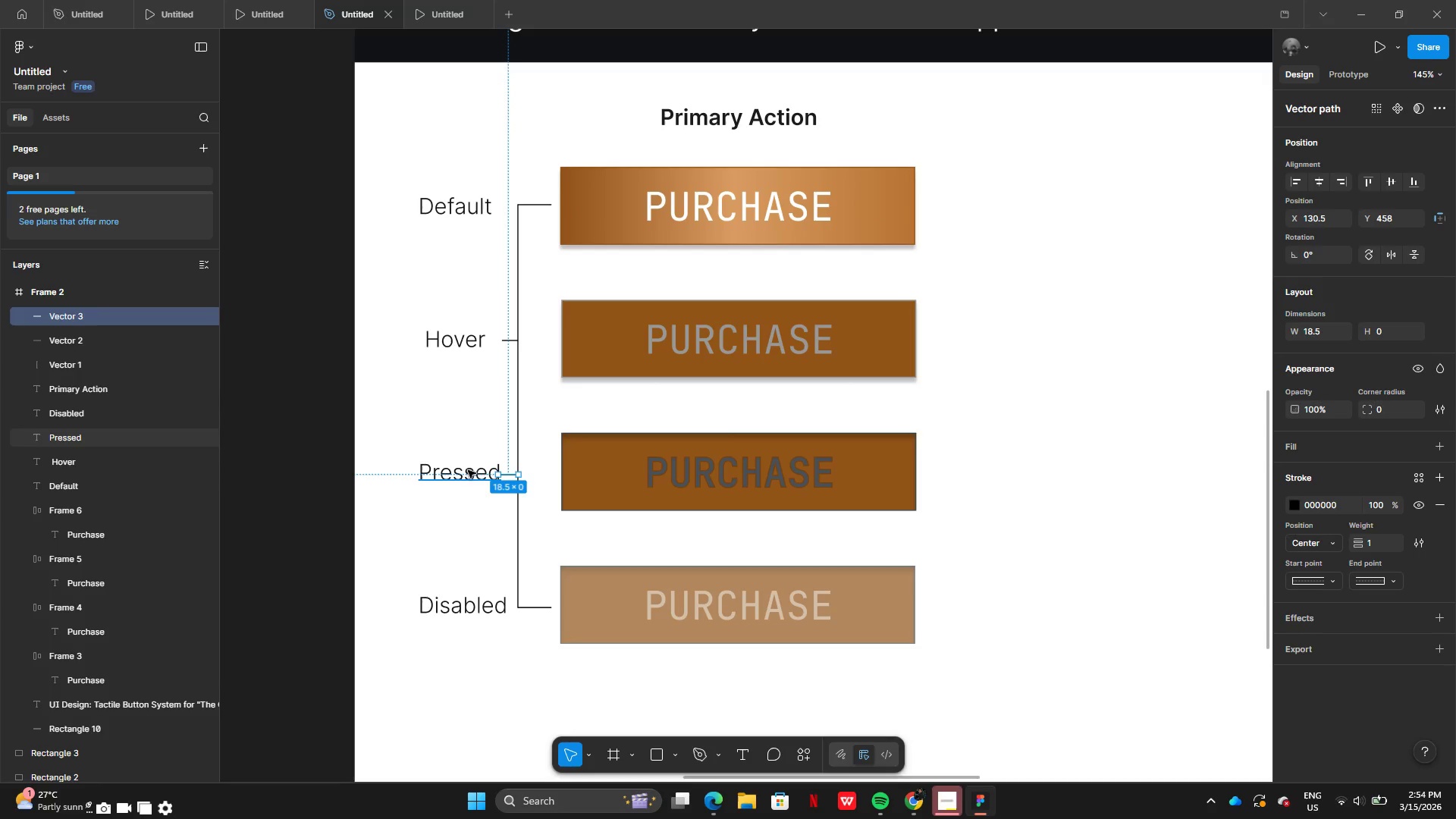 
left_click([466, 470])
 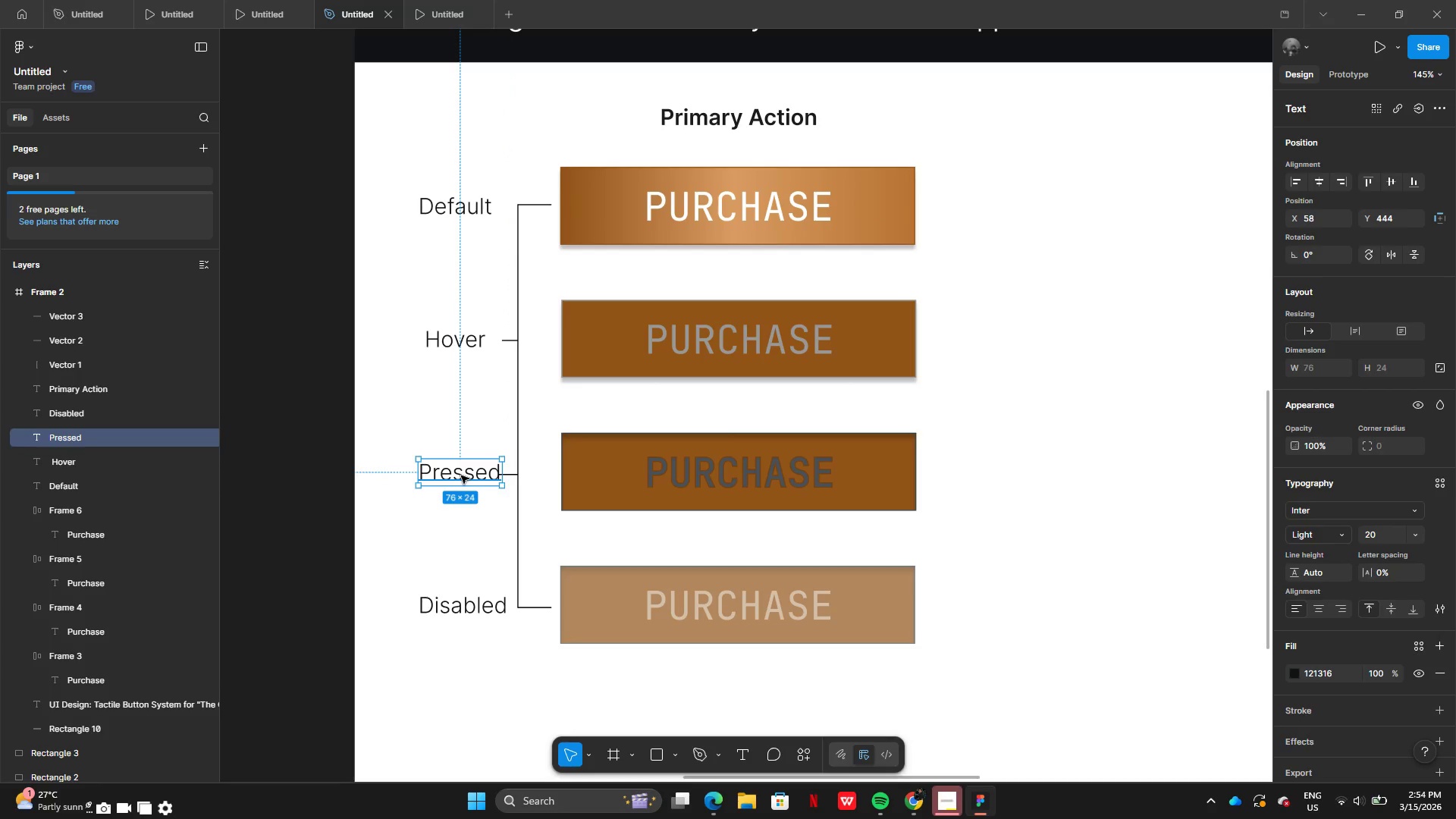 
left_click_drag(start_coordinate=[461, 475], to_coordinate=[453, 475])
 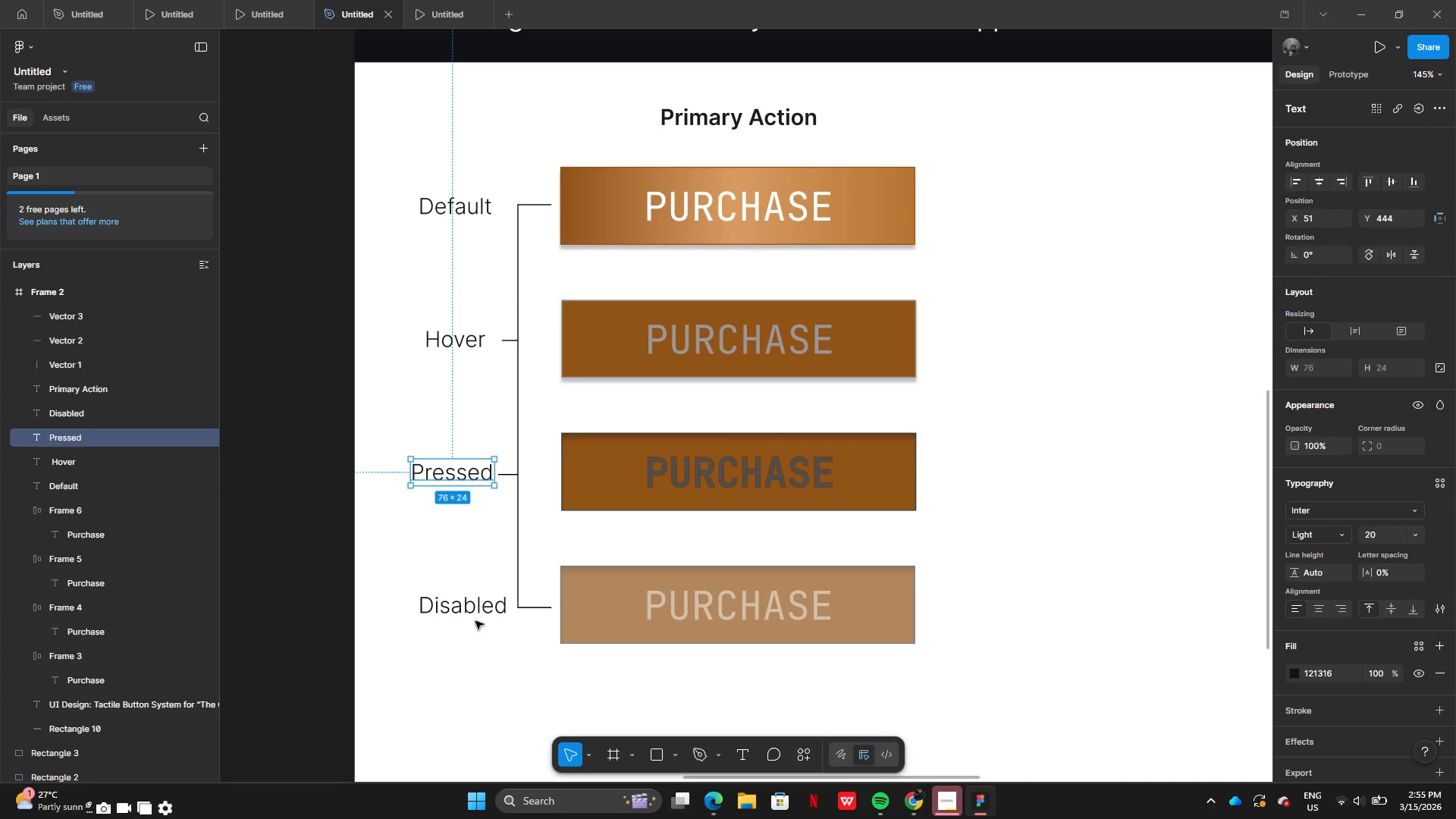 
left_click([474, 610])
 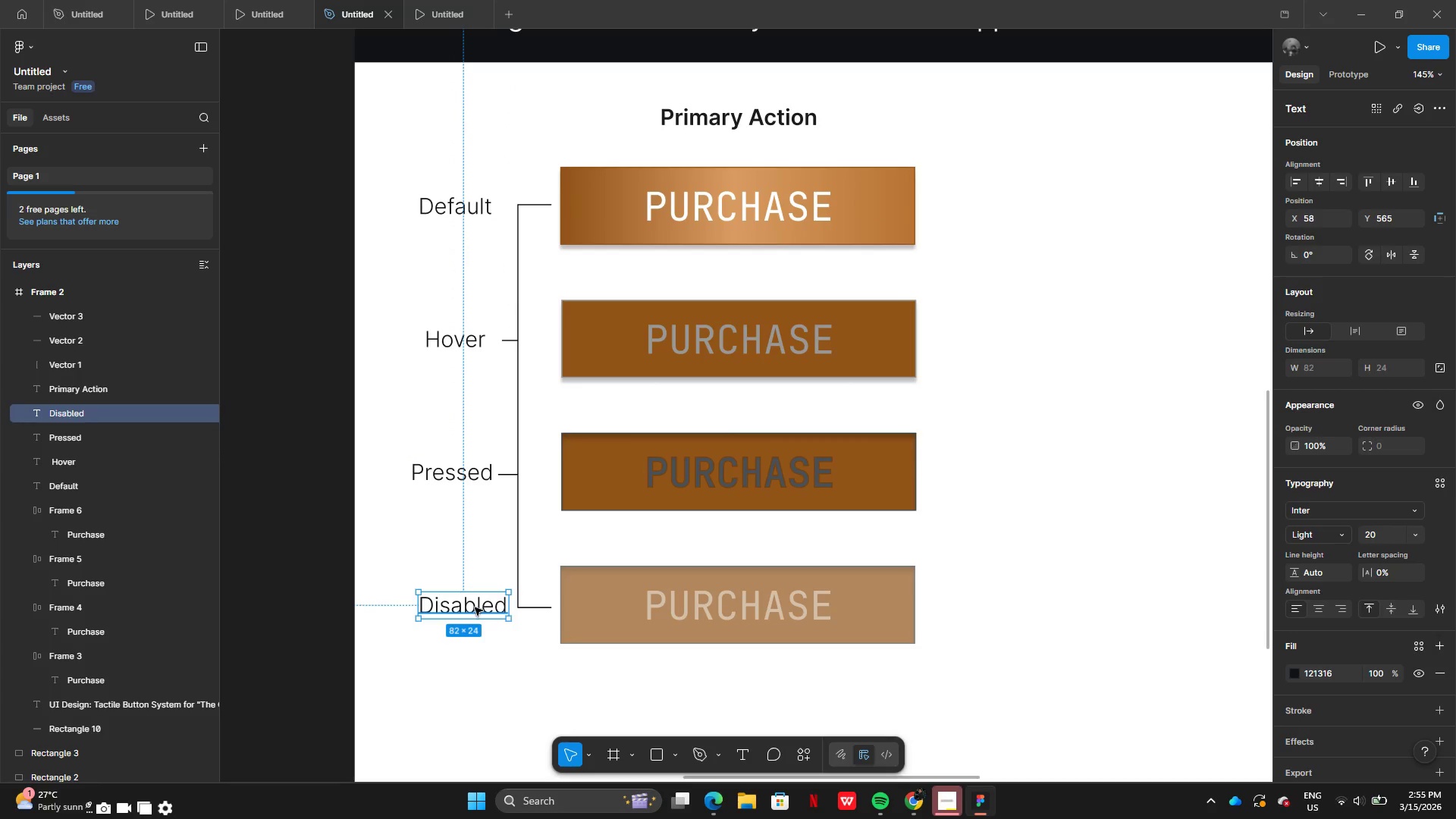 
left_click_drag(start_coordinate=[475, 607], to_coordinate=[465, 605])
 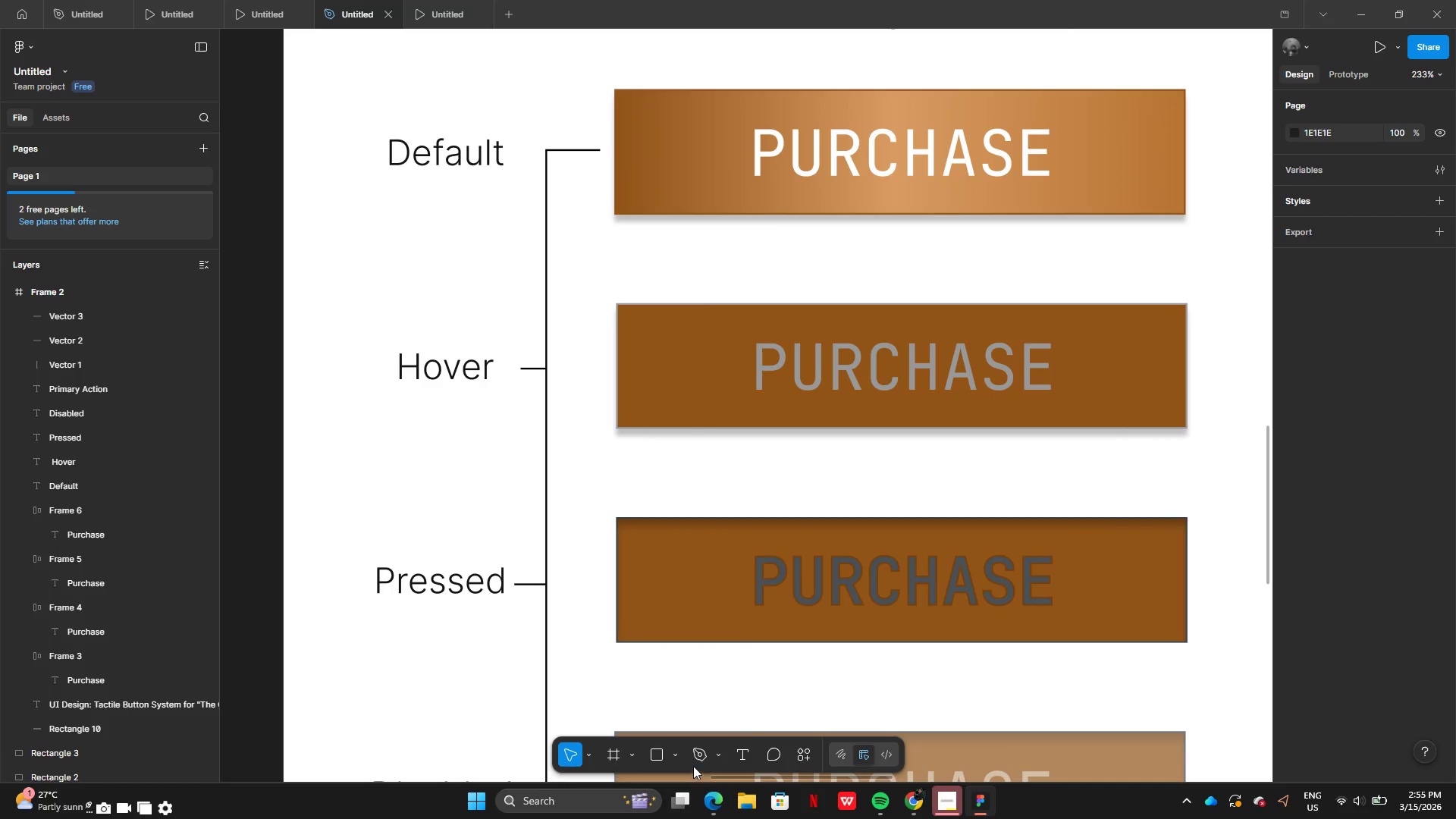 
wait(5.8)
 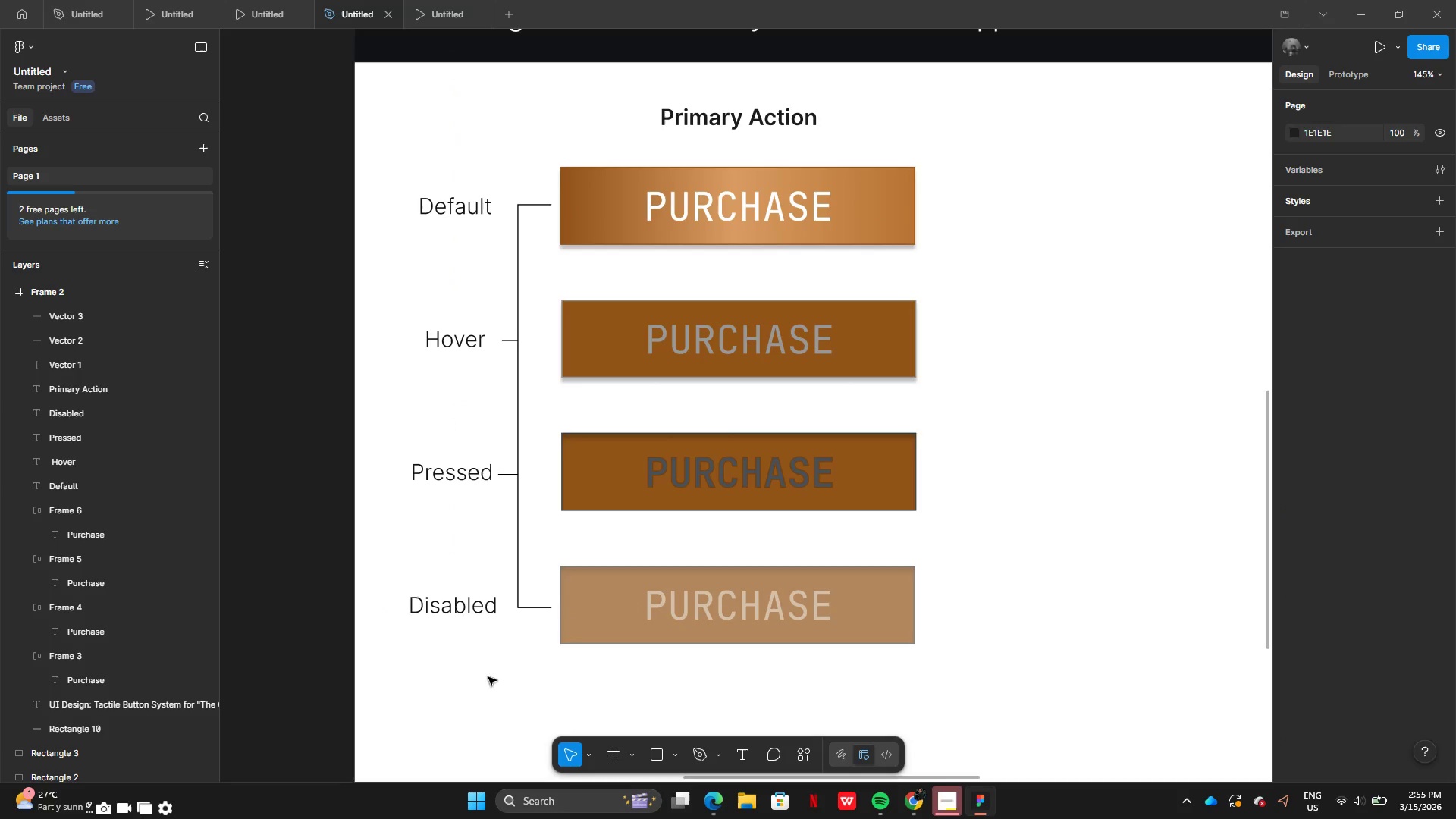 
double_click([520, 548])
 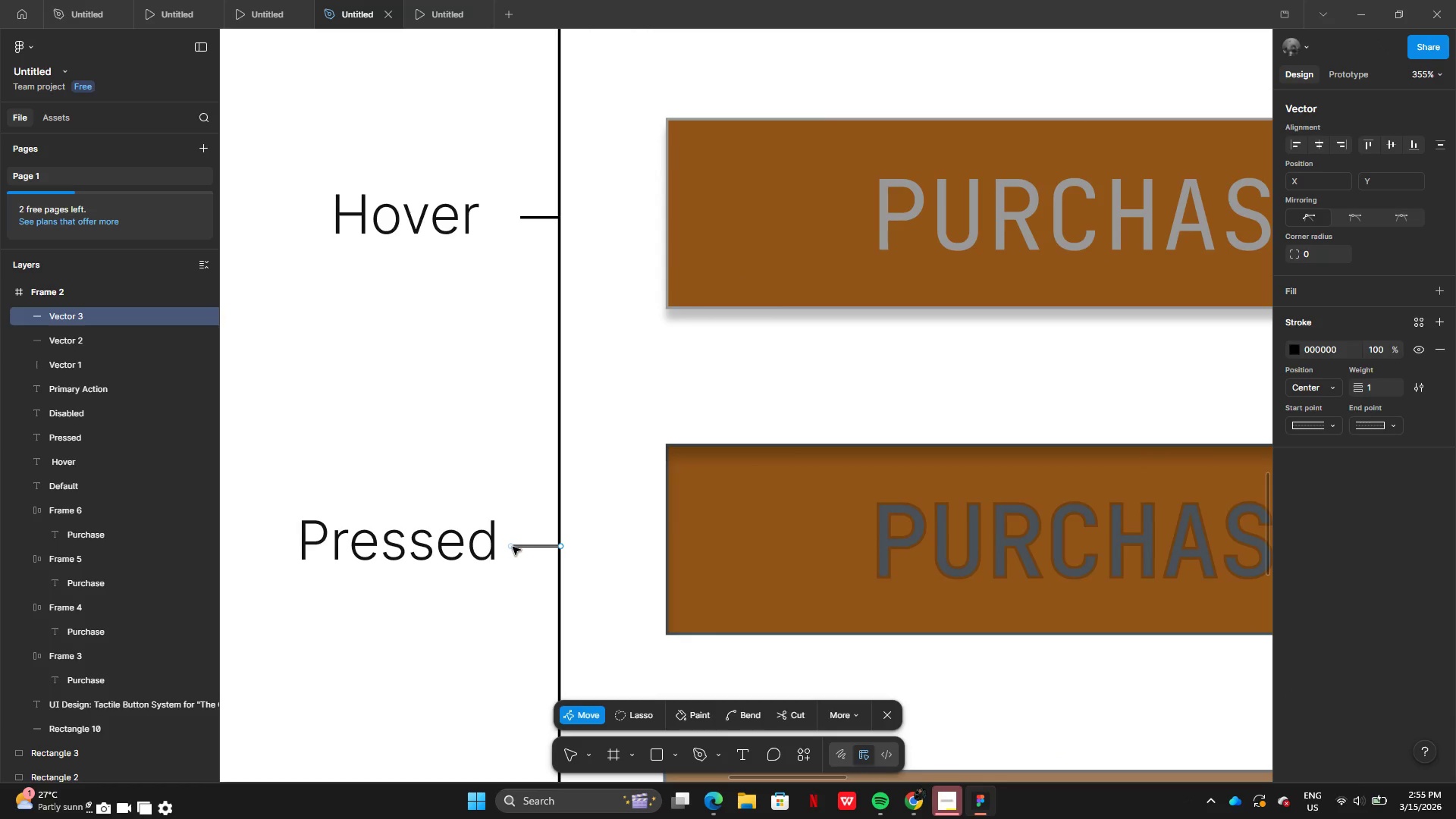 
left_click_drag(start_coordinate=[513, 547], to_coordinate=[519, 547])
 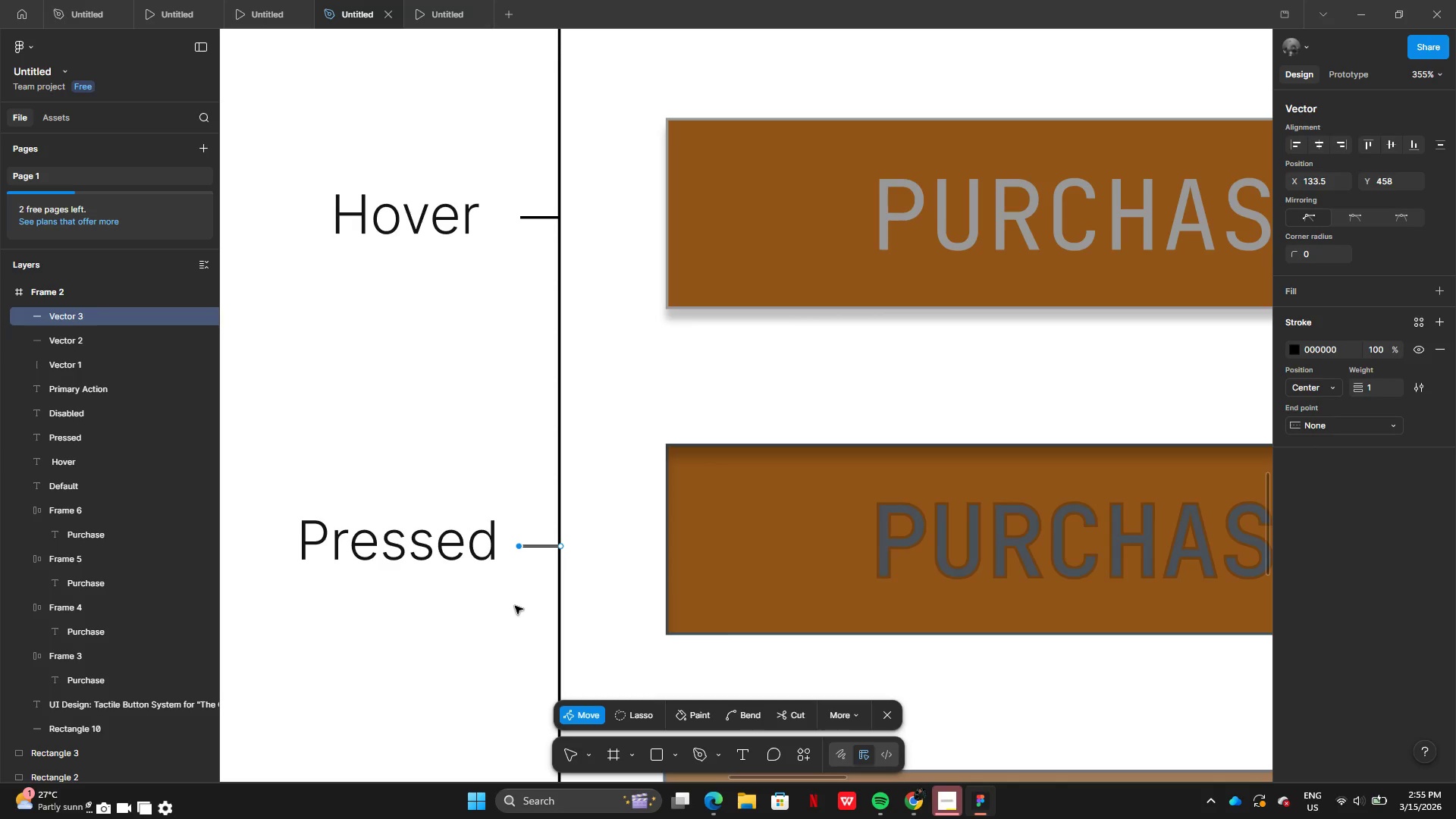 
left_click([515, 606])
 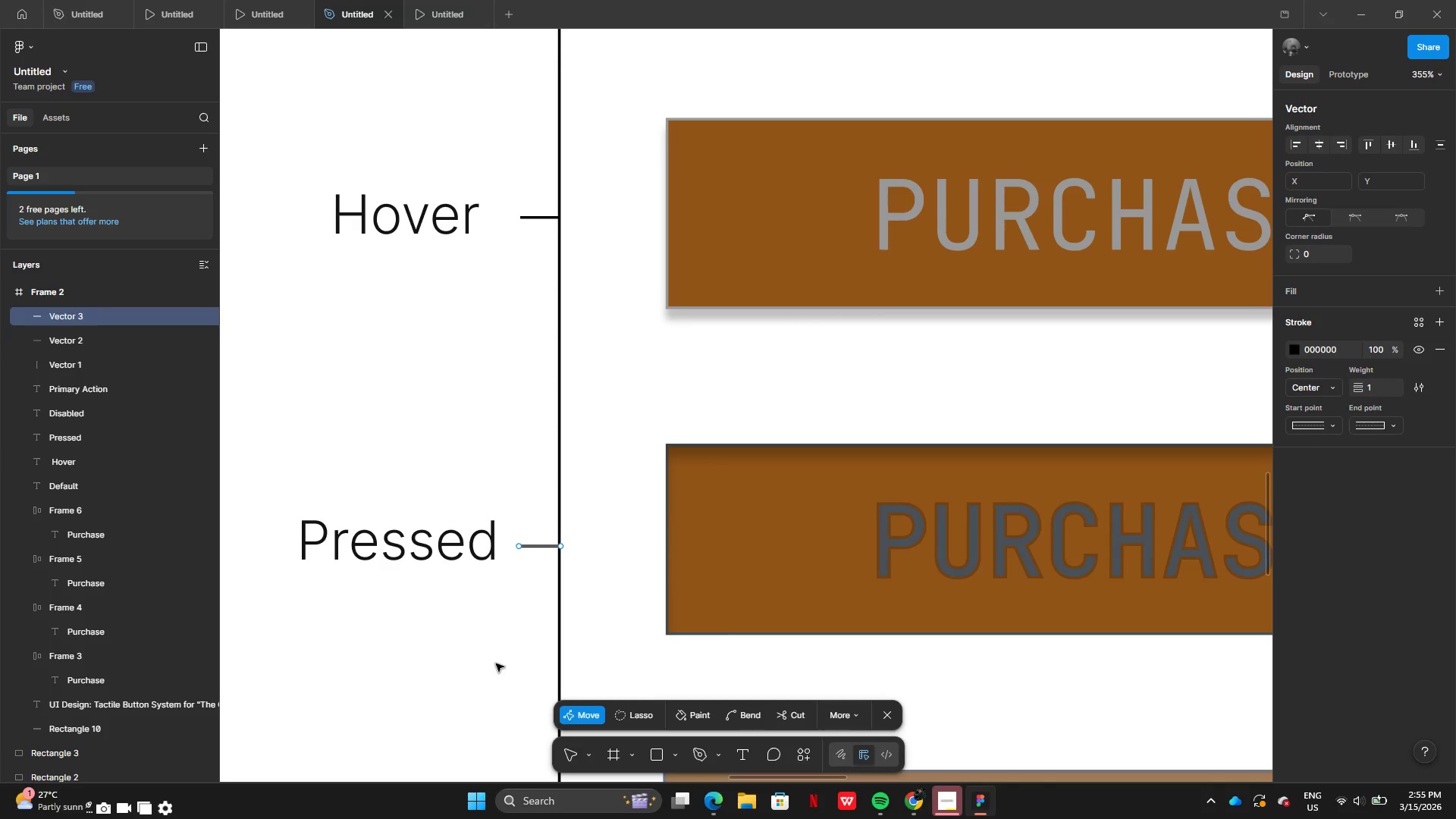 
double_click([496, 664])
 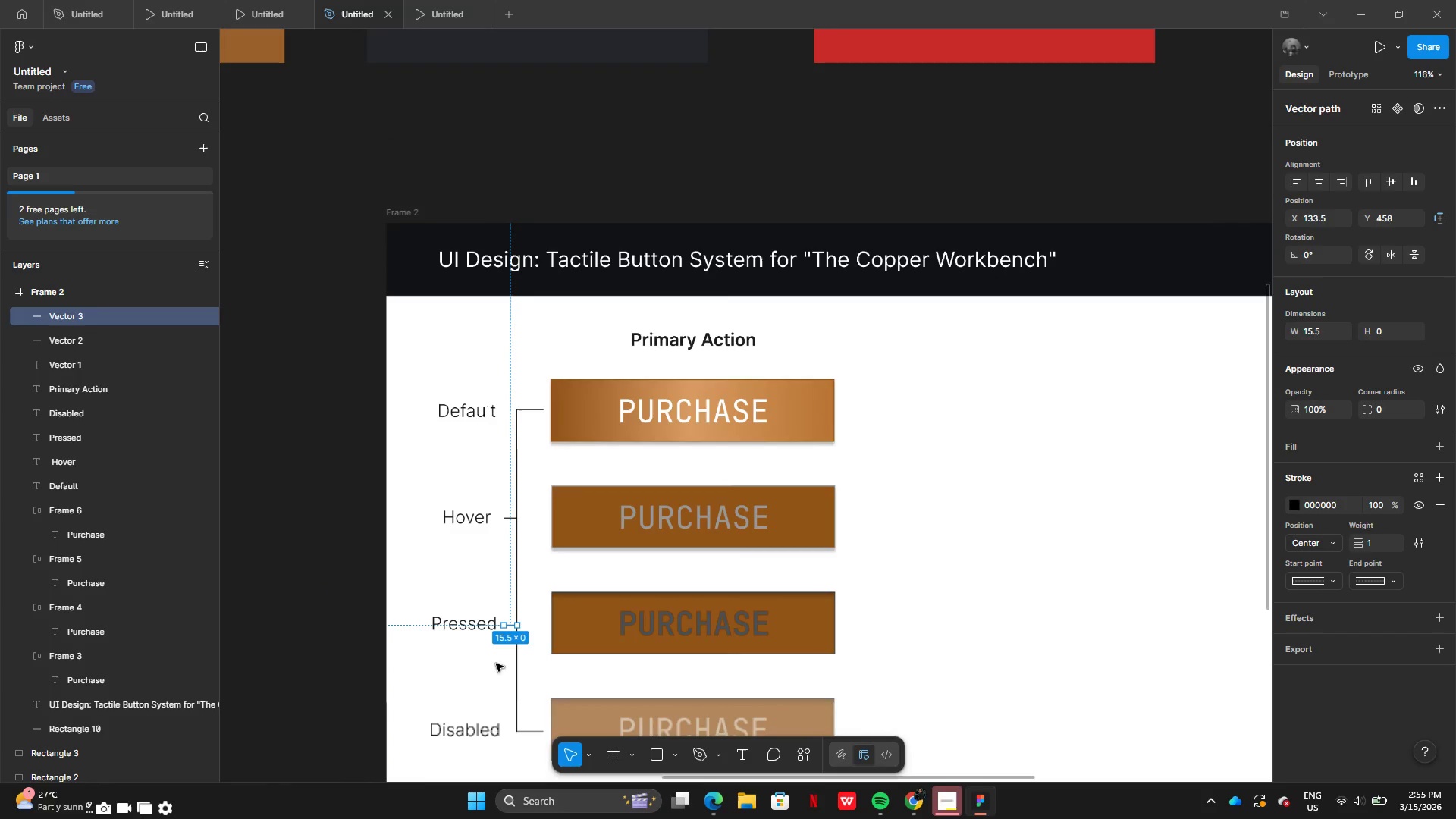 
left_click([453, 672])
 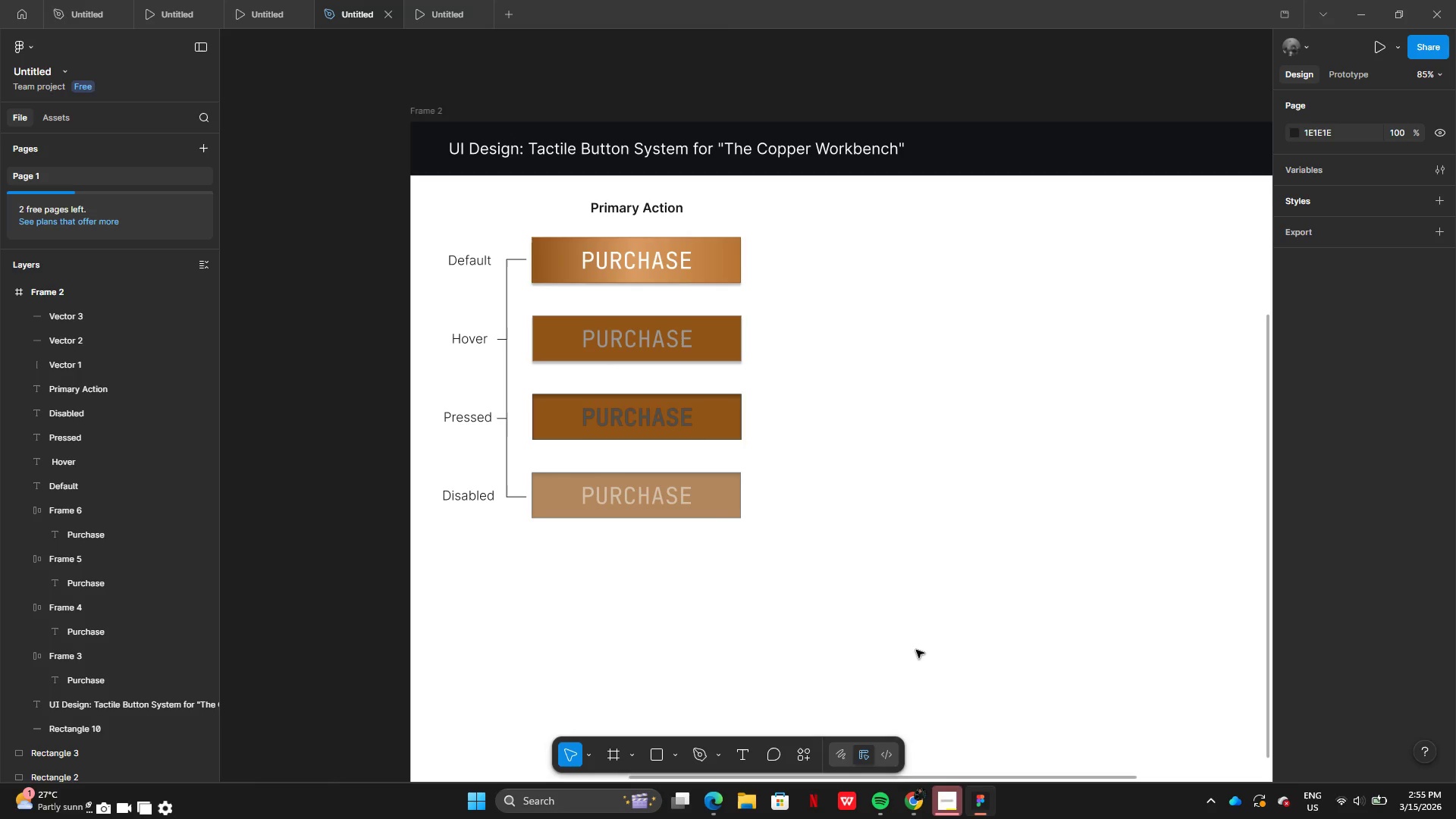 
wait(14.5)
 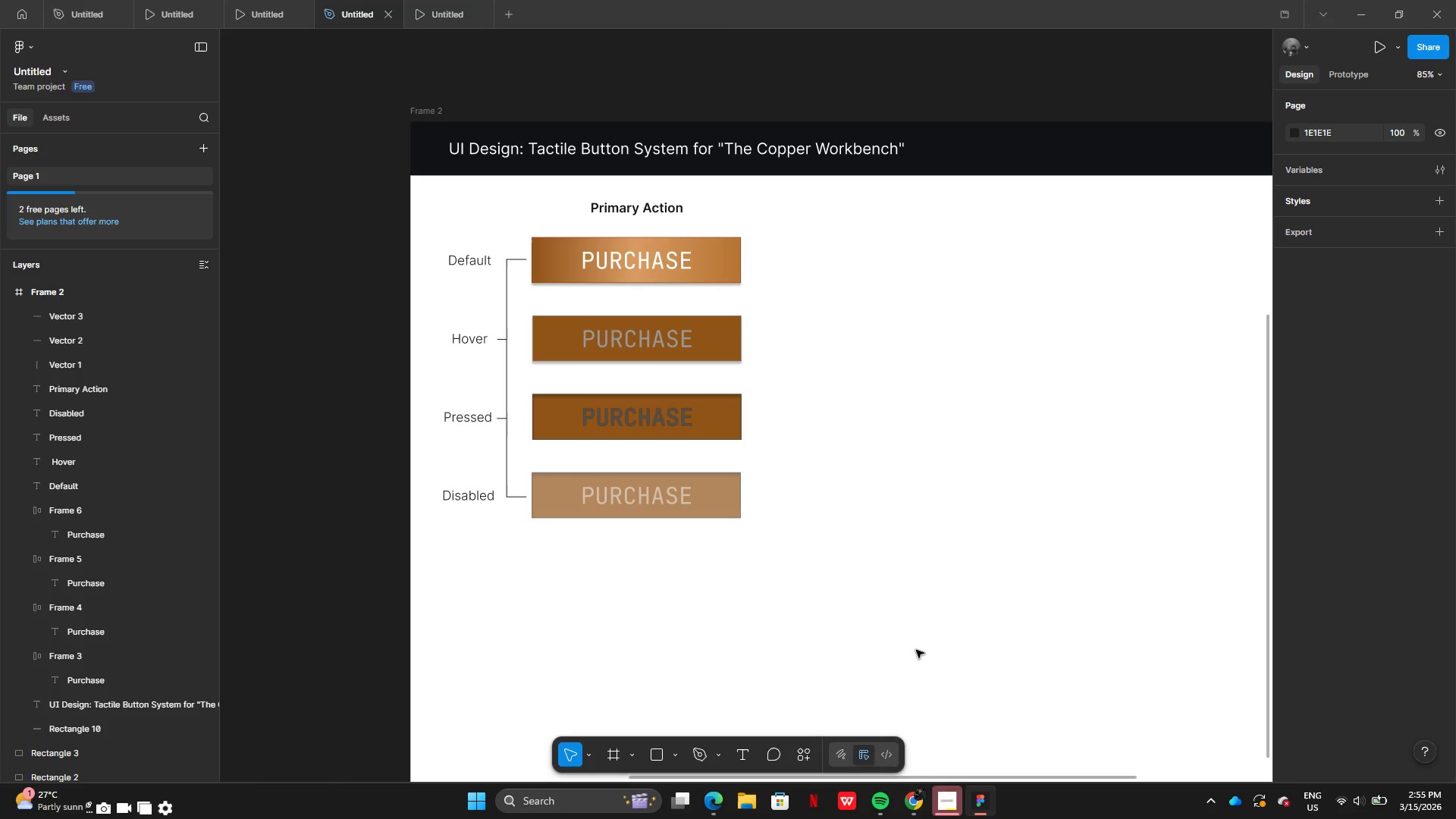 
scroll: coordinate [1027, 738], scroll_direction: up, amount: 1.0
 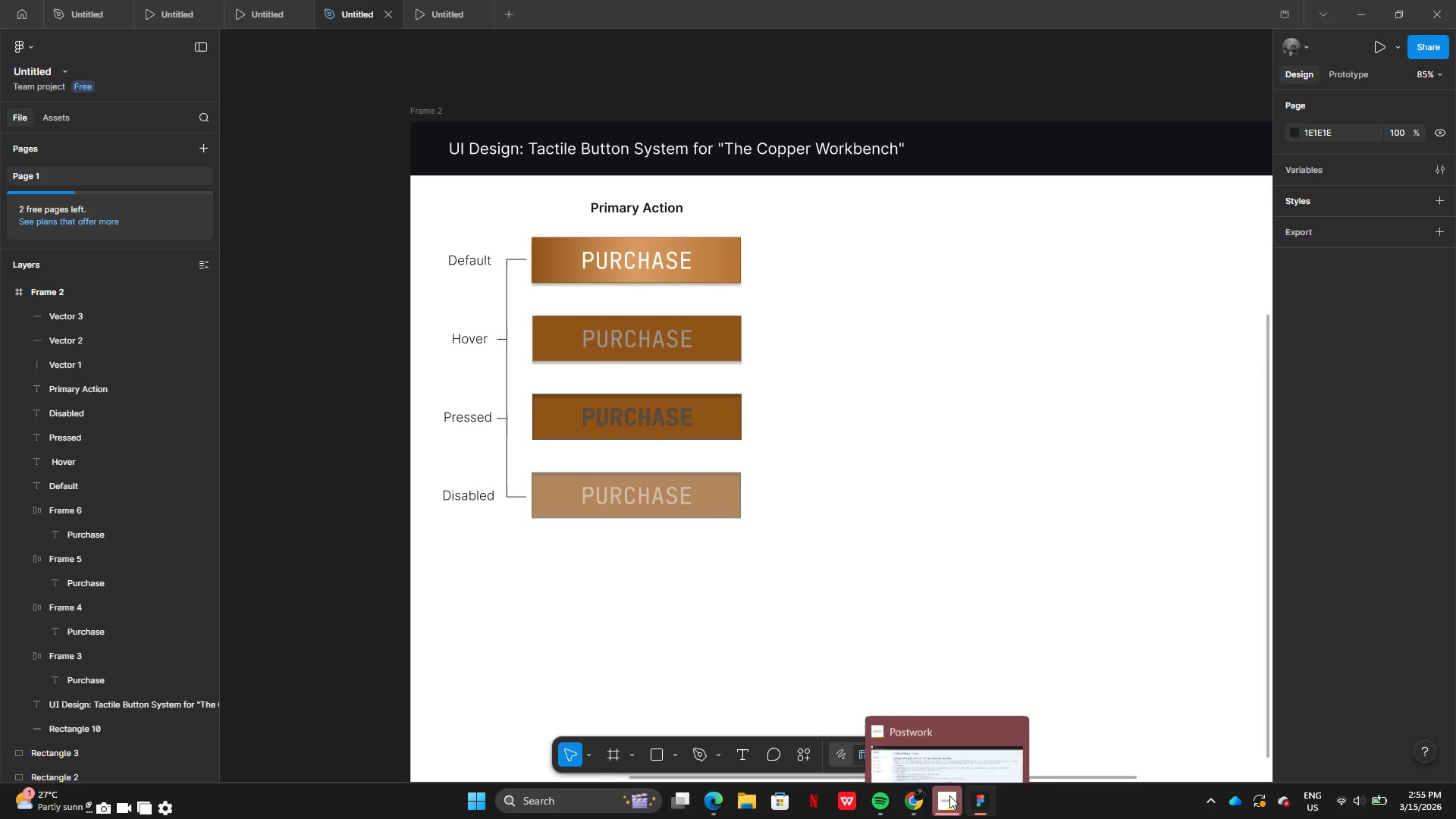 
left_click([952, 795])